 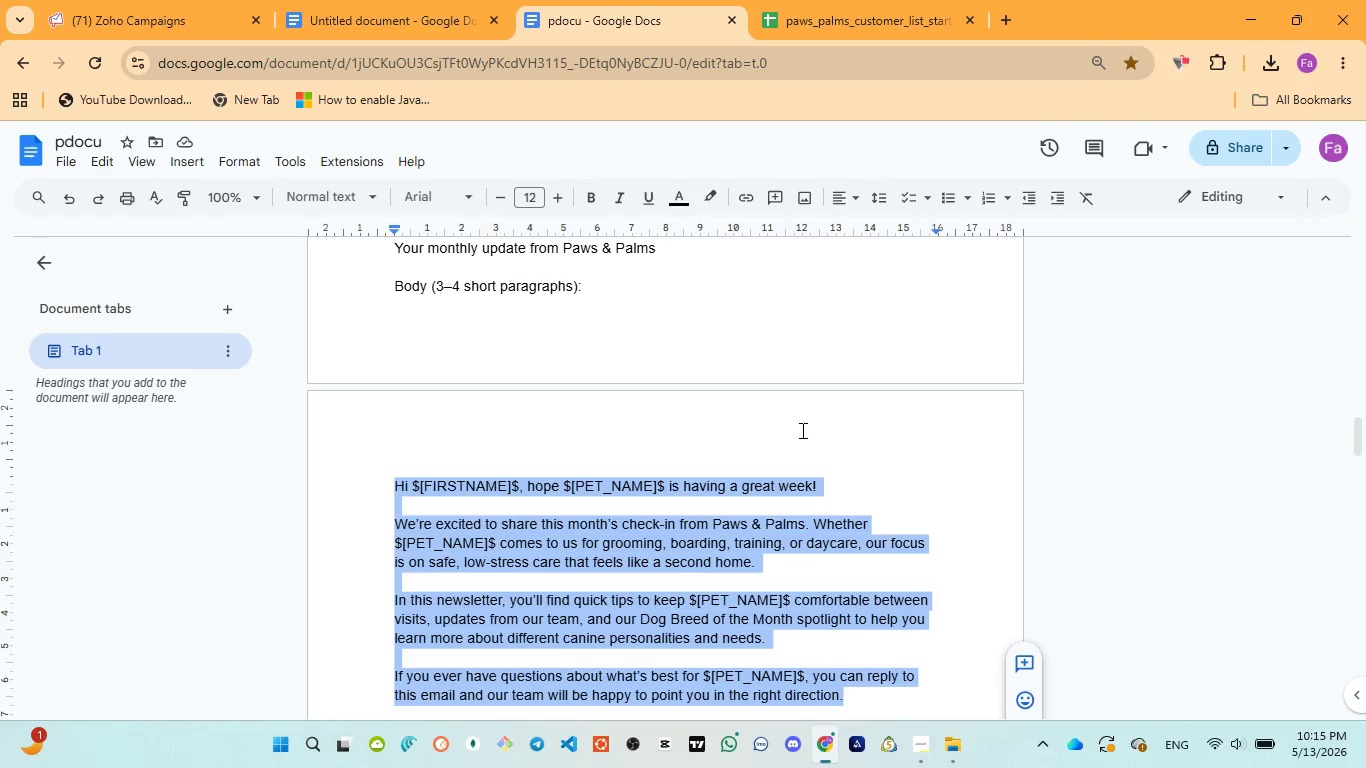 
left_click([141, 19])
 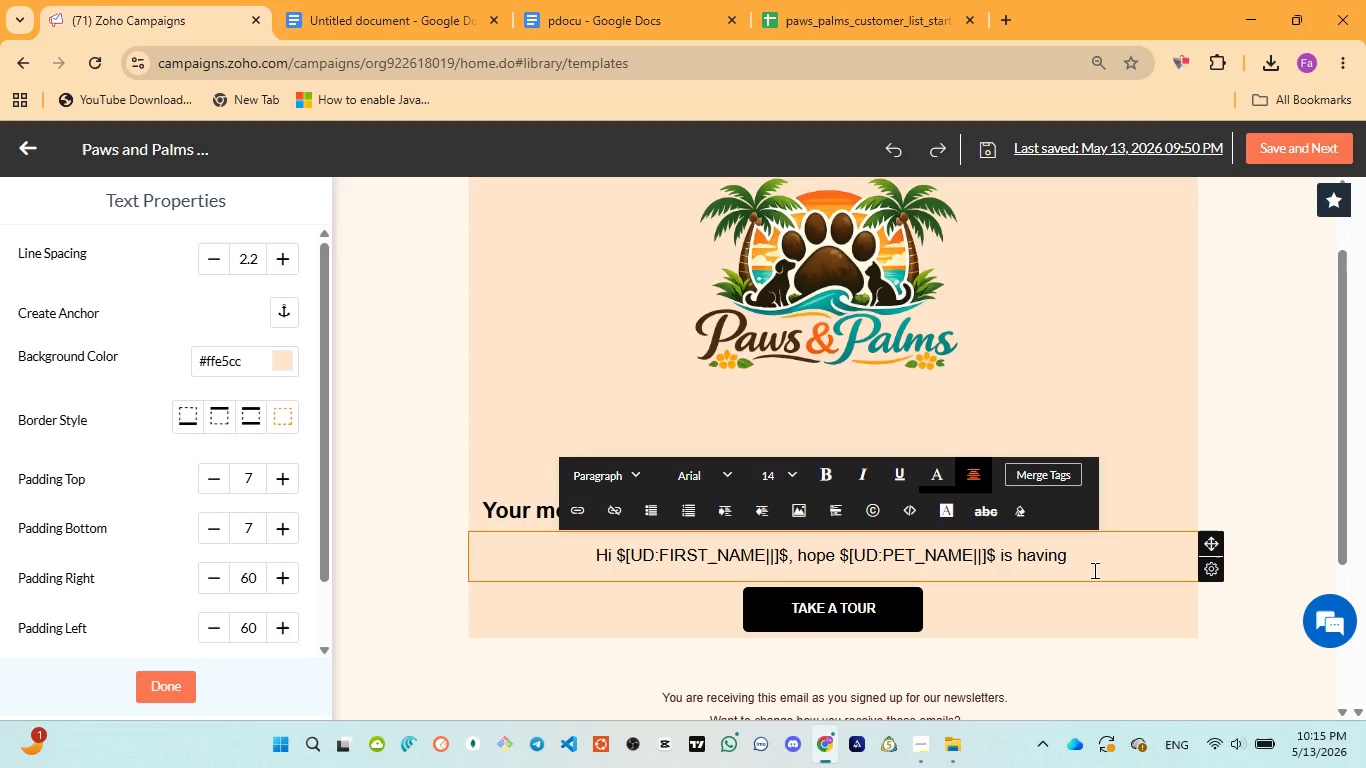 
type(a great )
 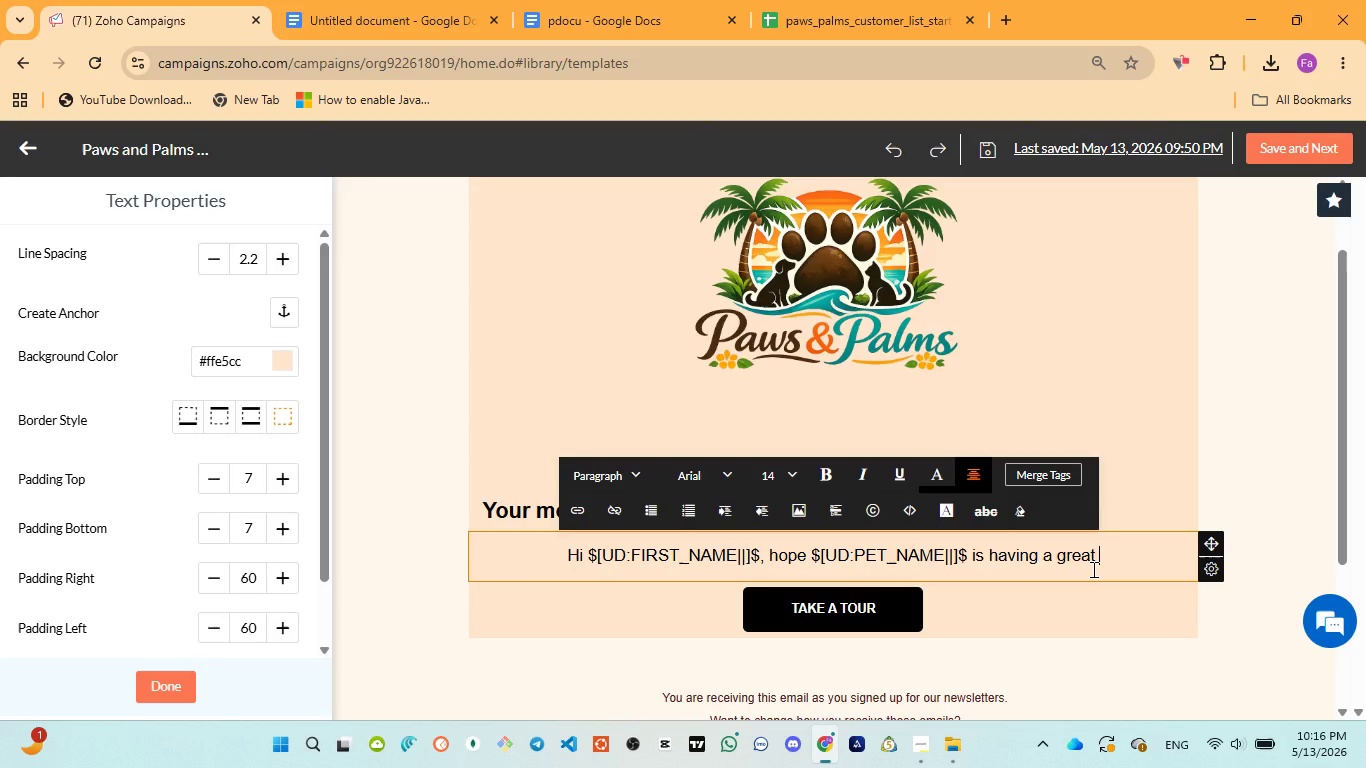 
wait(34.77)
 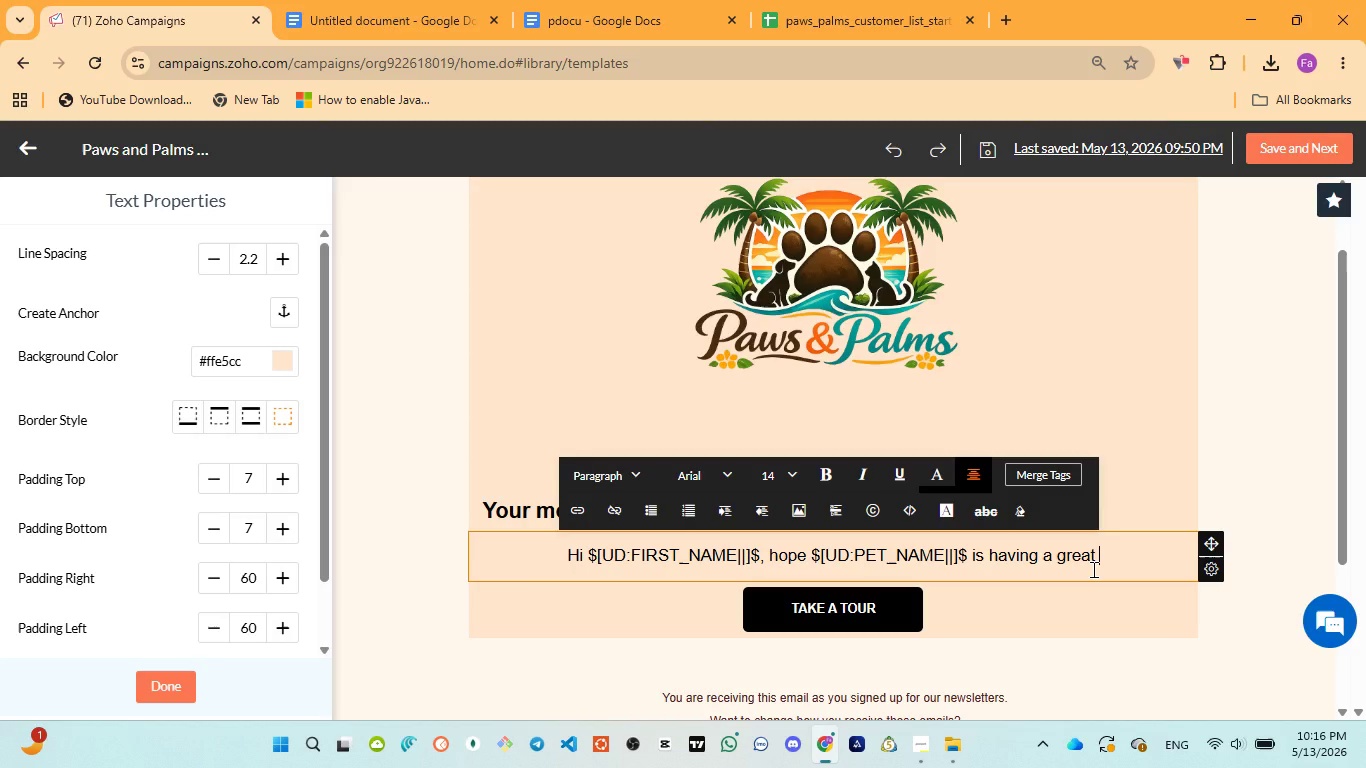 
type(week)
 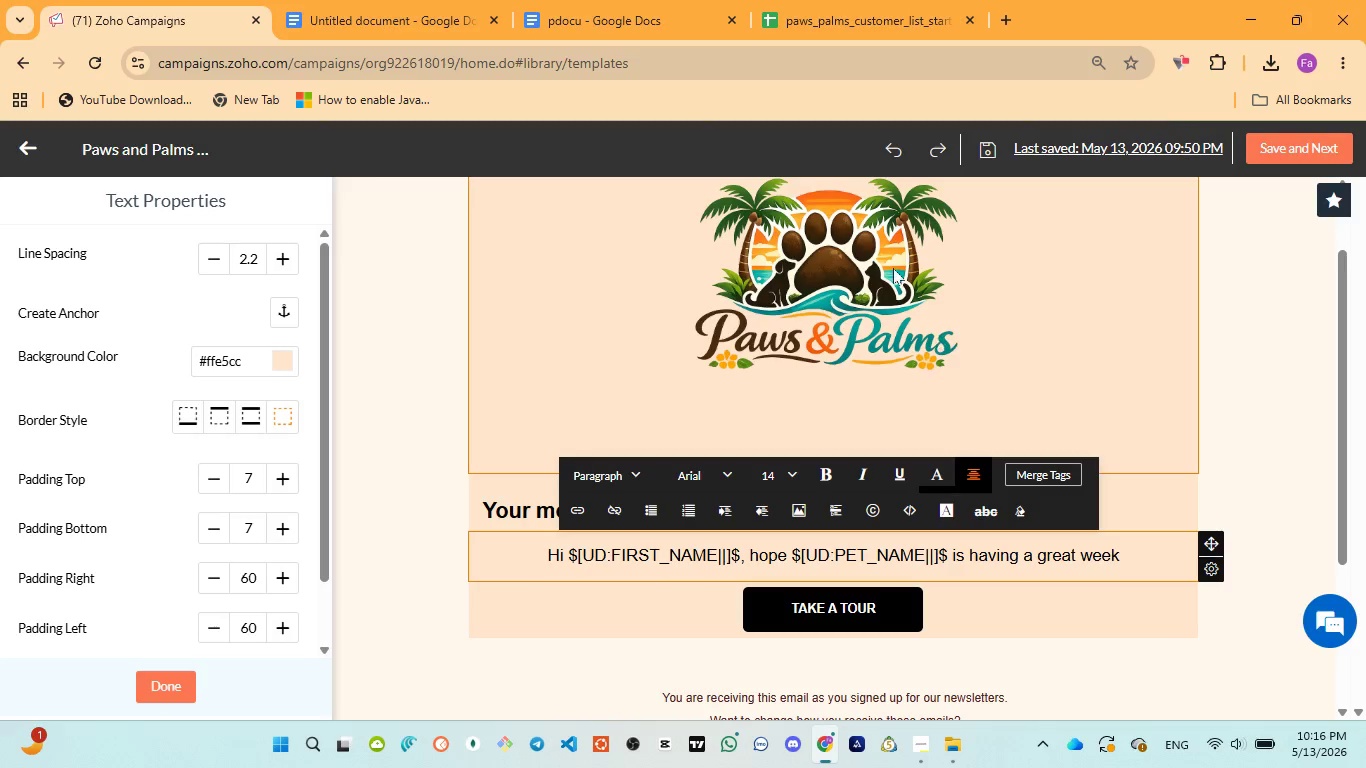 
left_click([637, 8])
 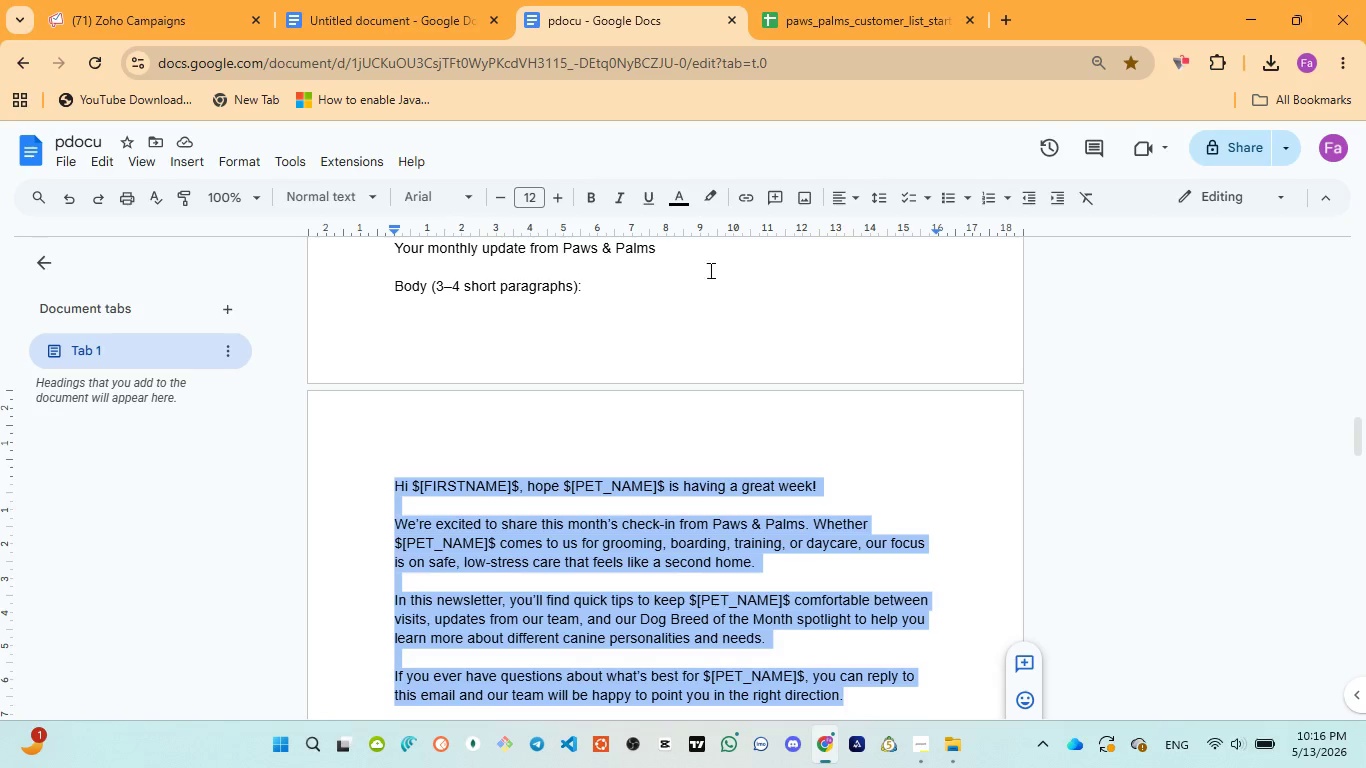 
left_click([80, 24])
 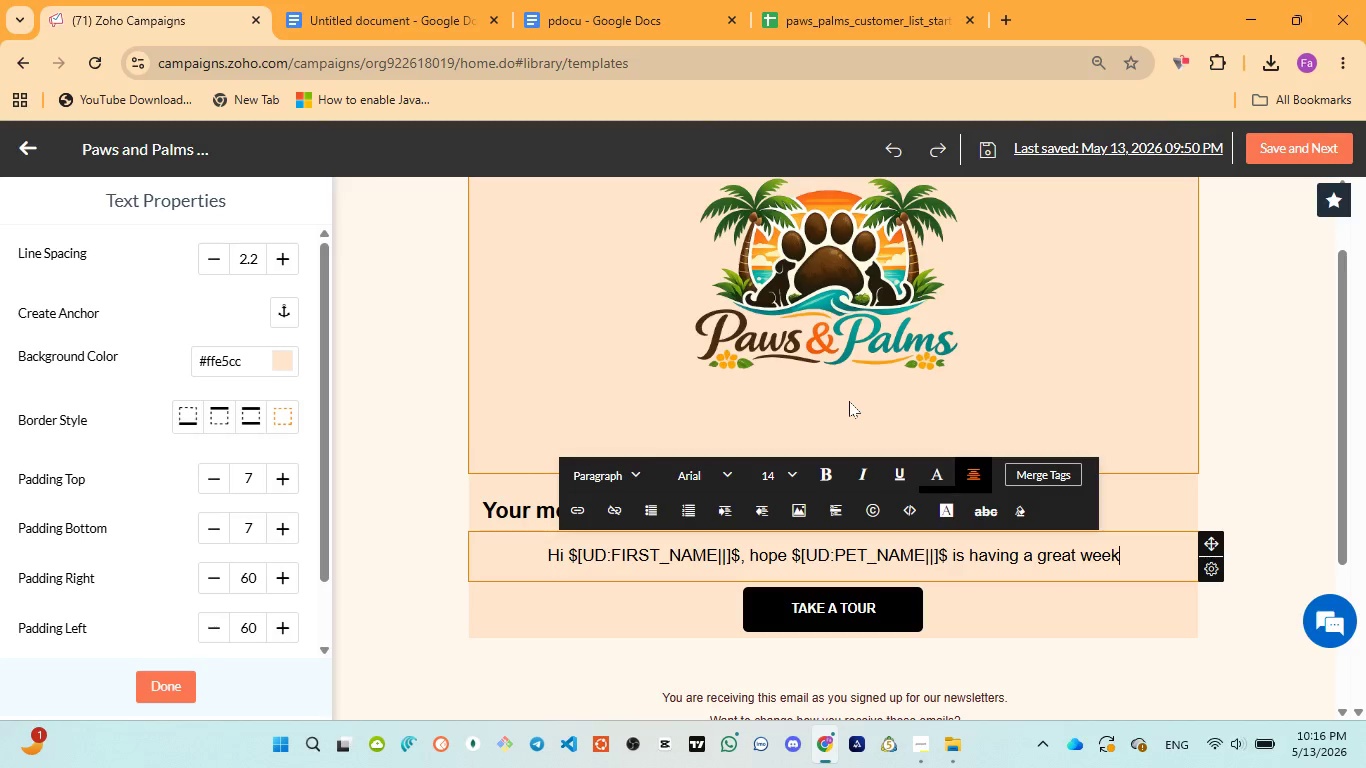 
key(Shift+1)
 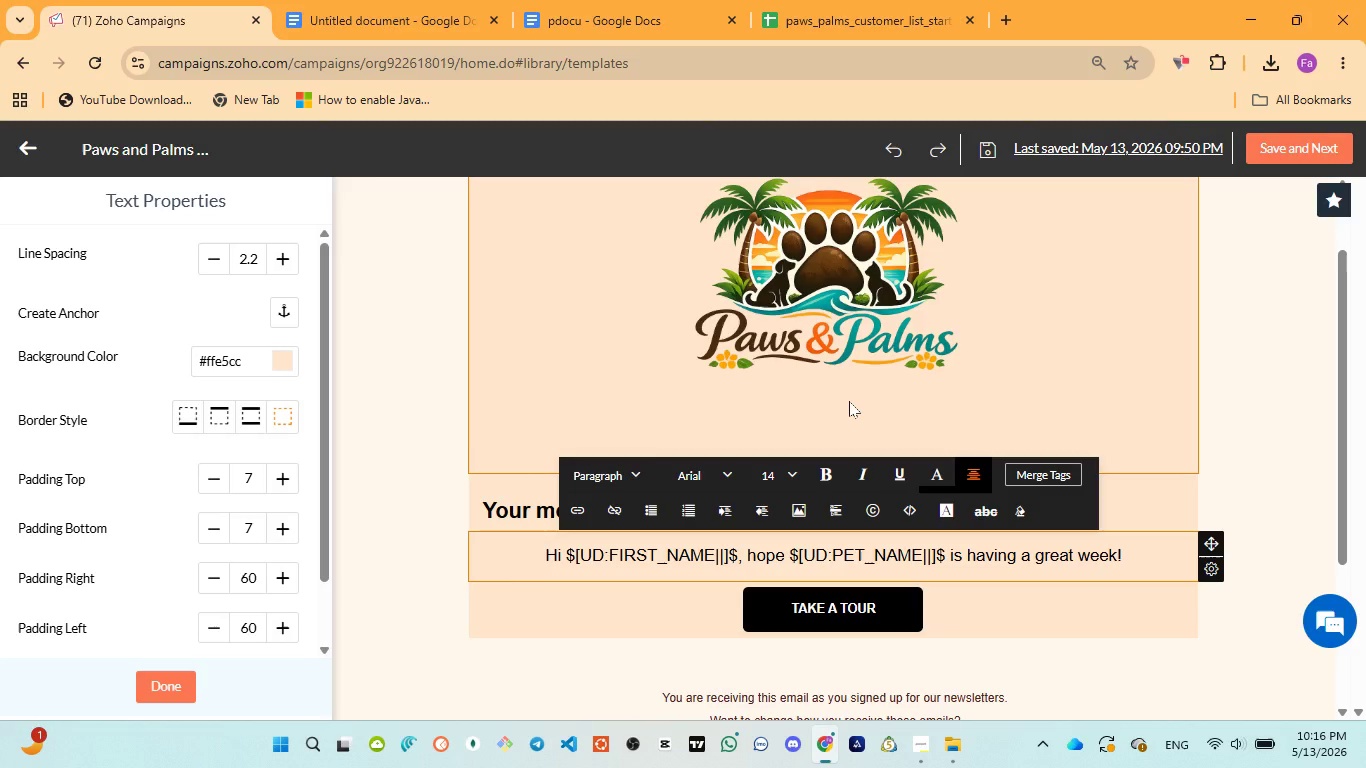 
key(Enter)
 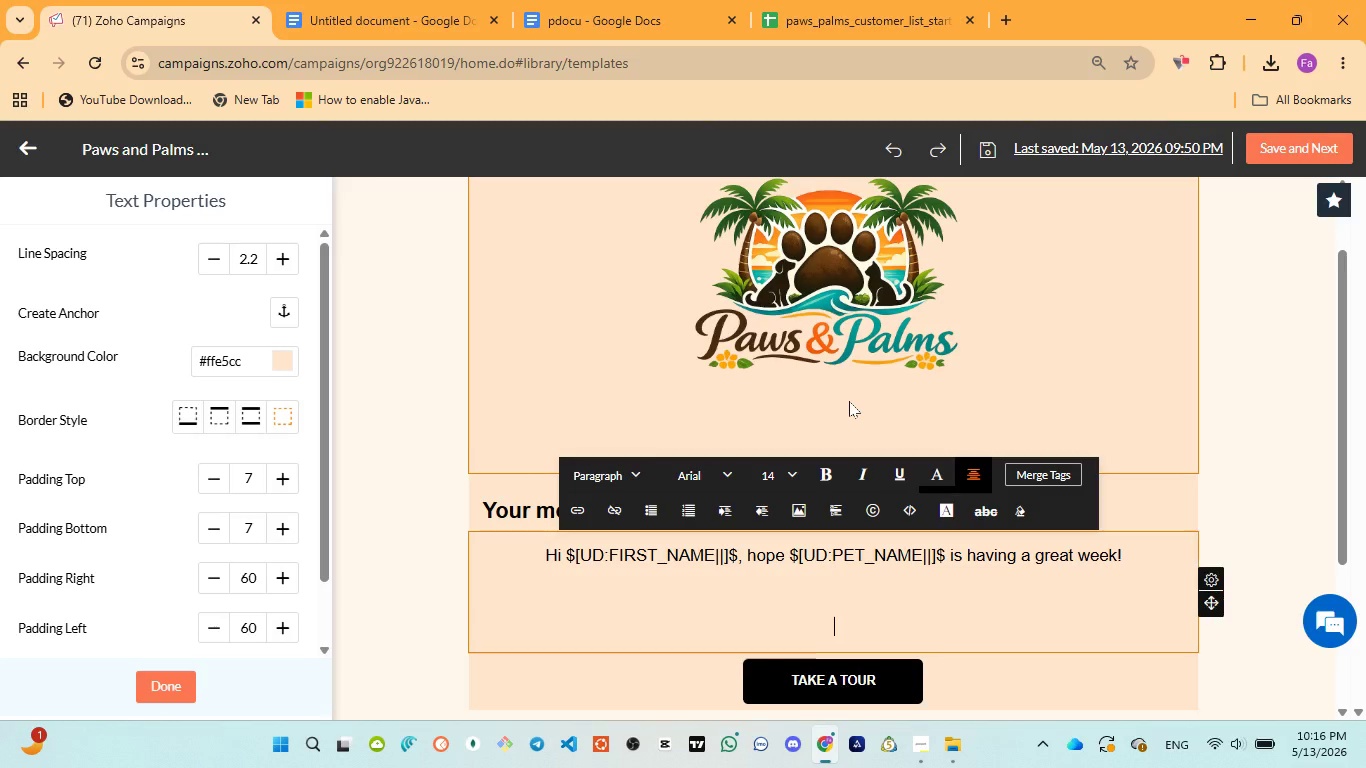 
key(Enter)
 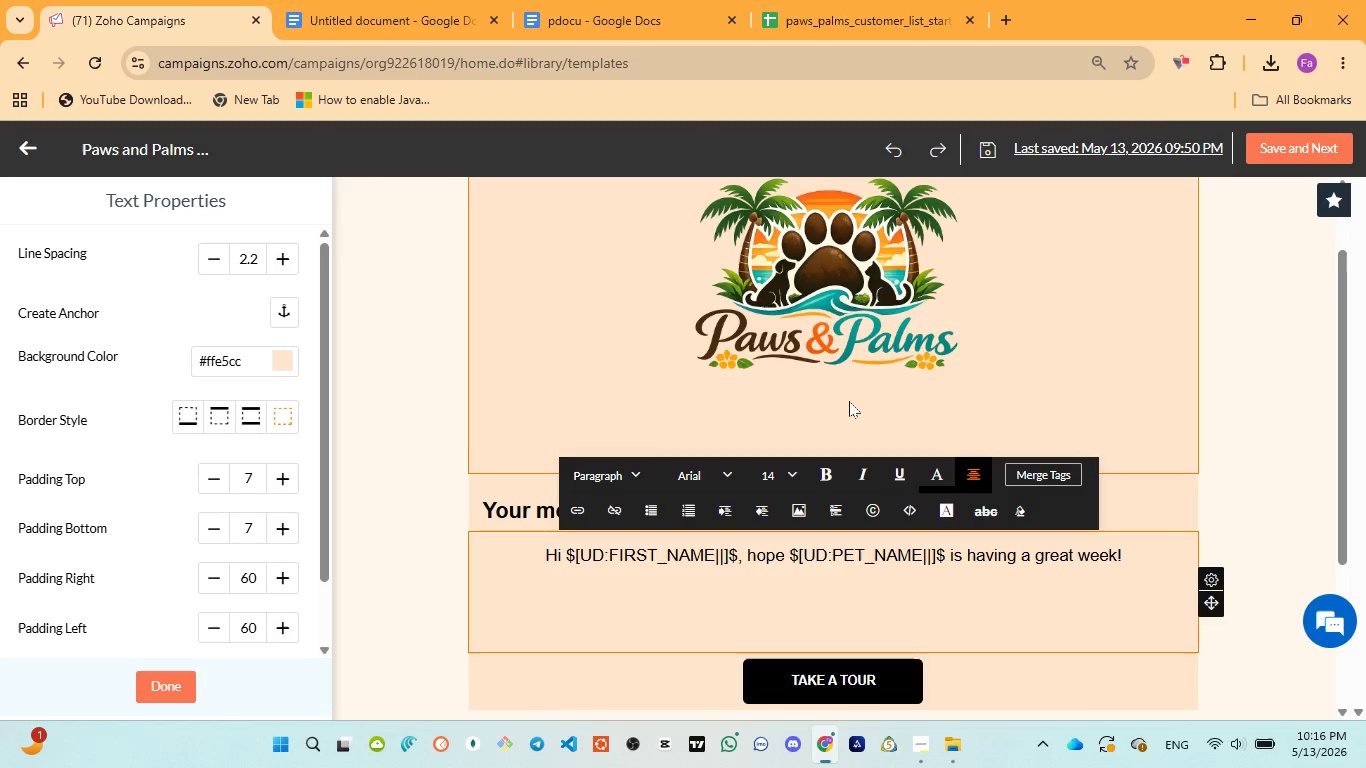 
type(We are excited )
 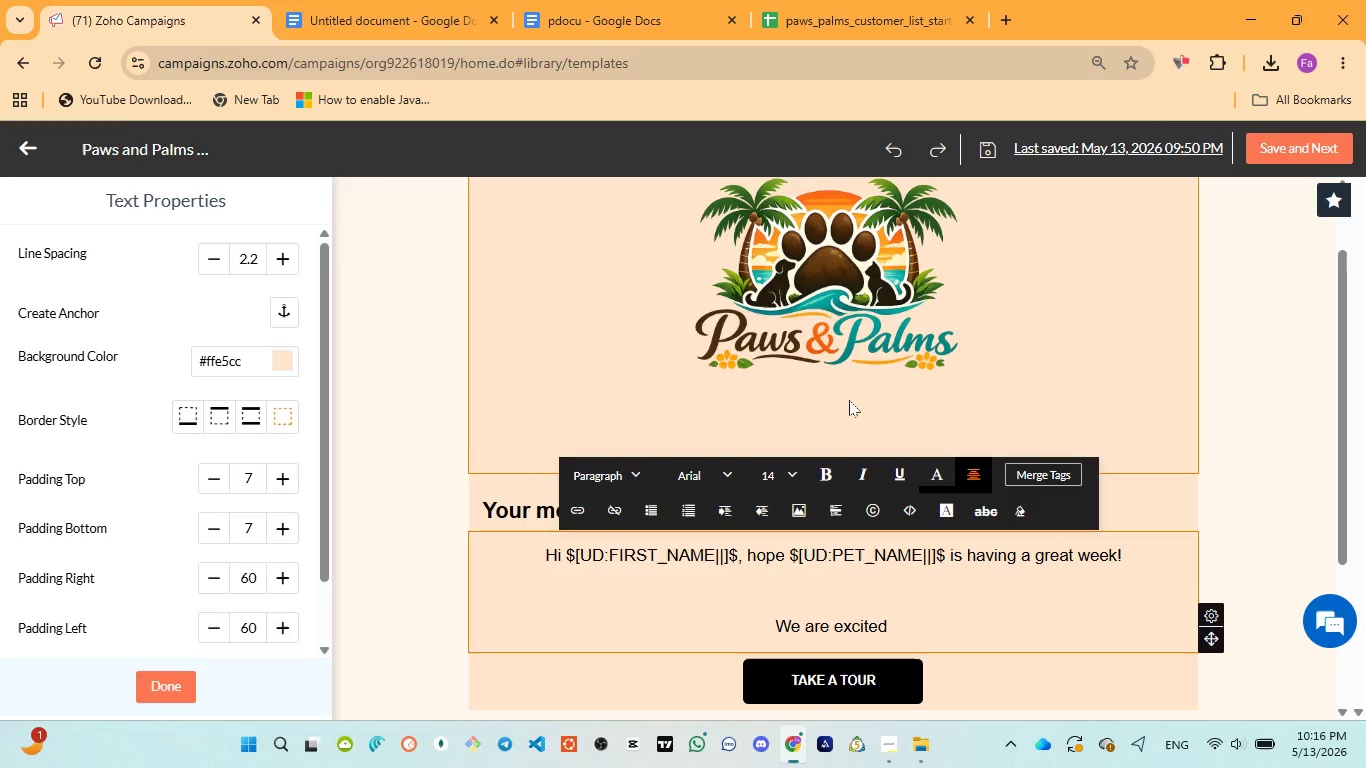 
wait(5.22)
 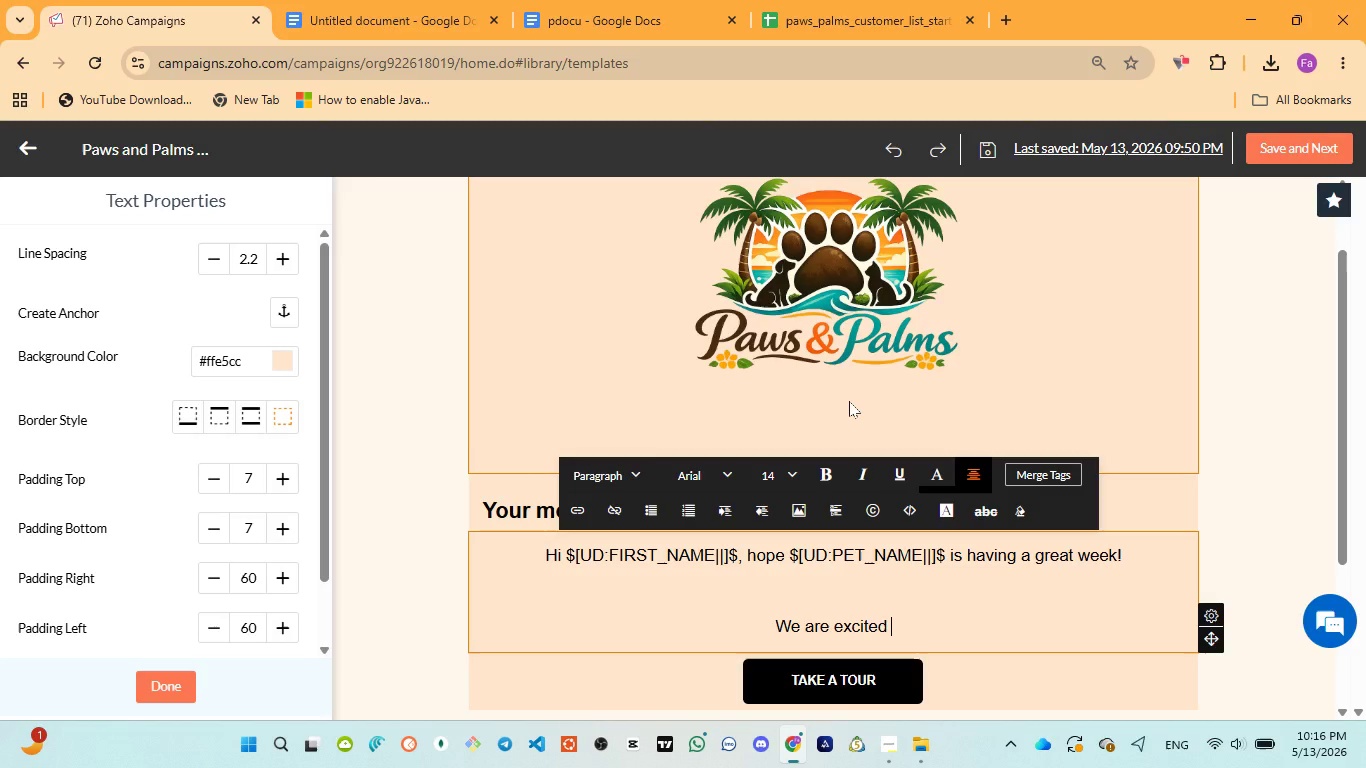 
left_click([616, 35])
 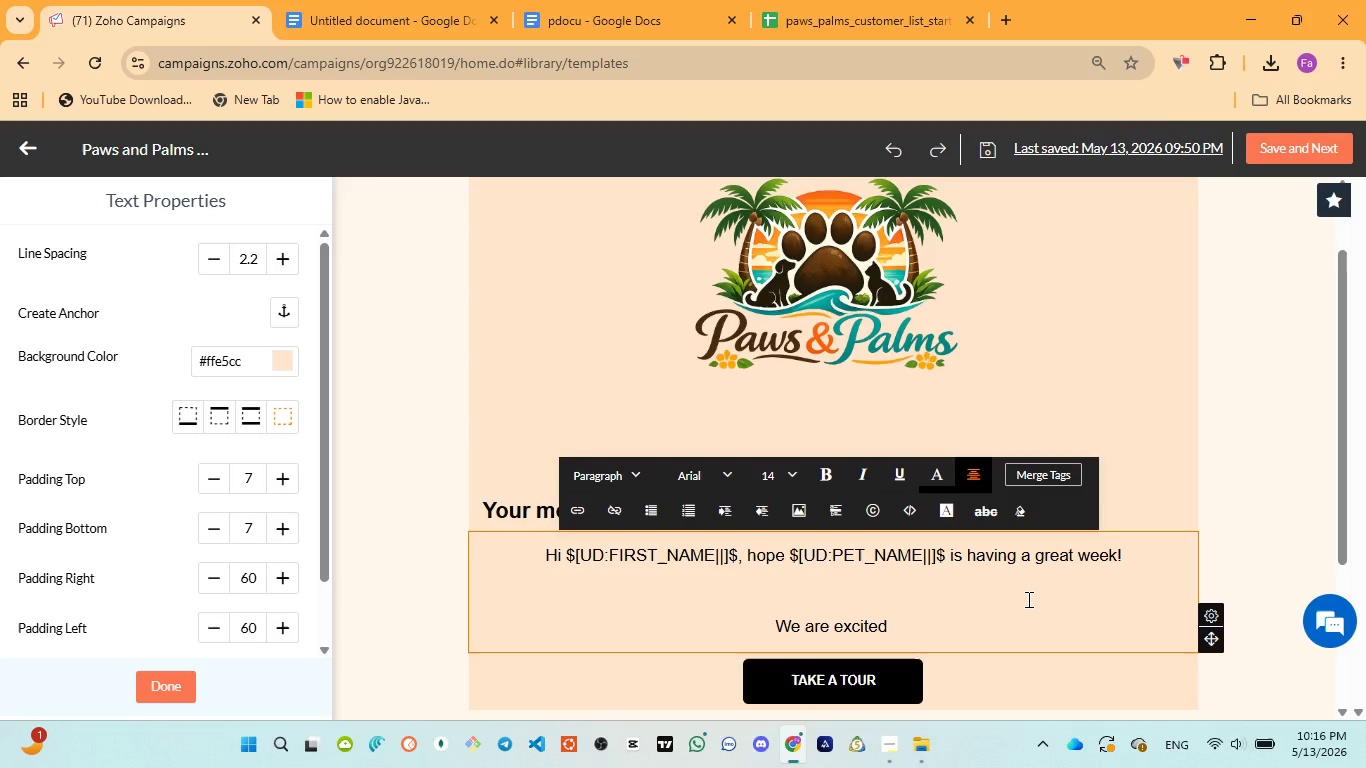 
type(to share this month )
 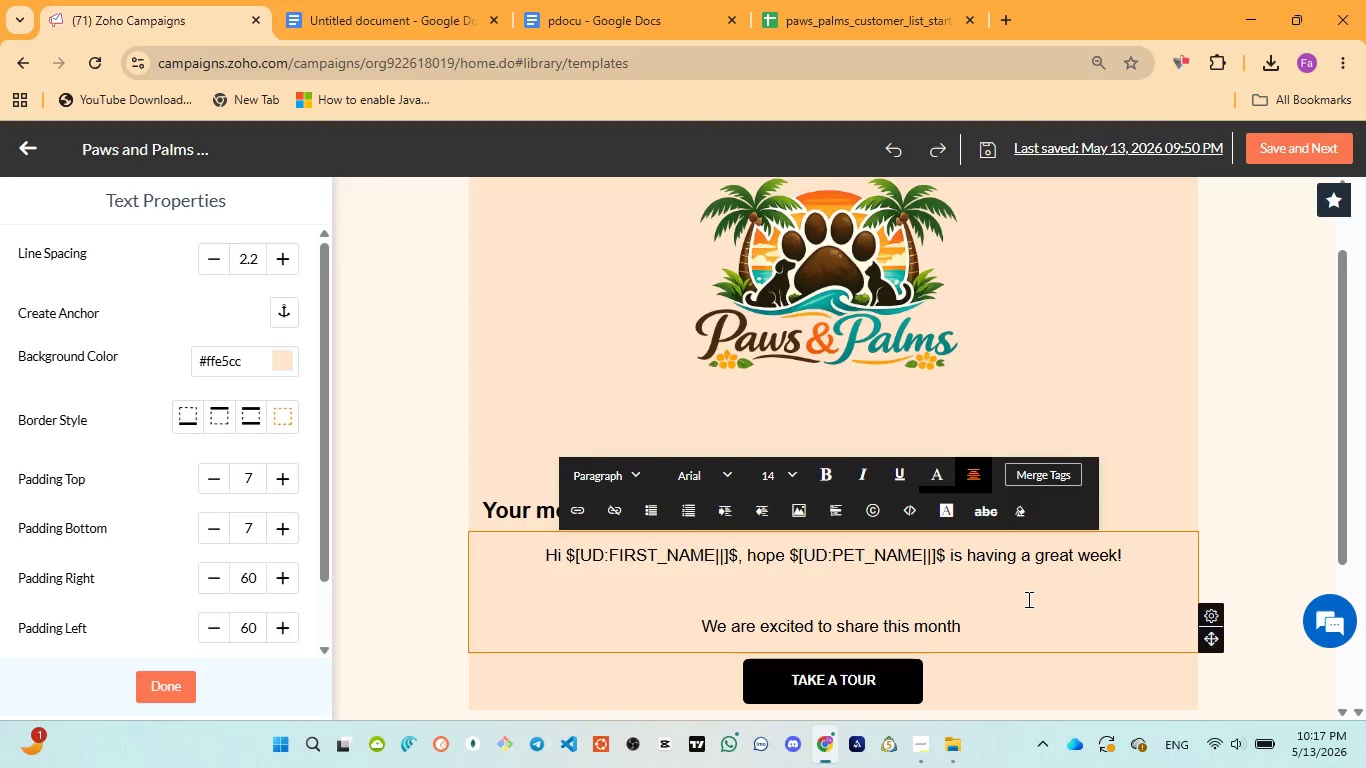 
wait(11.27)
 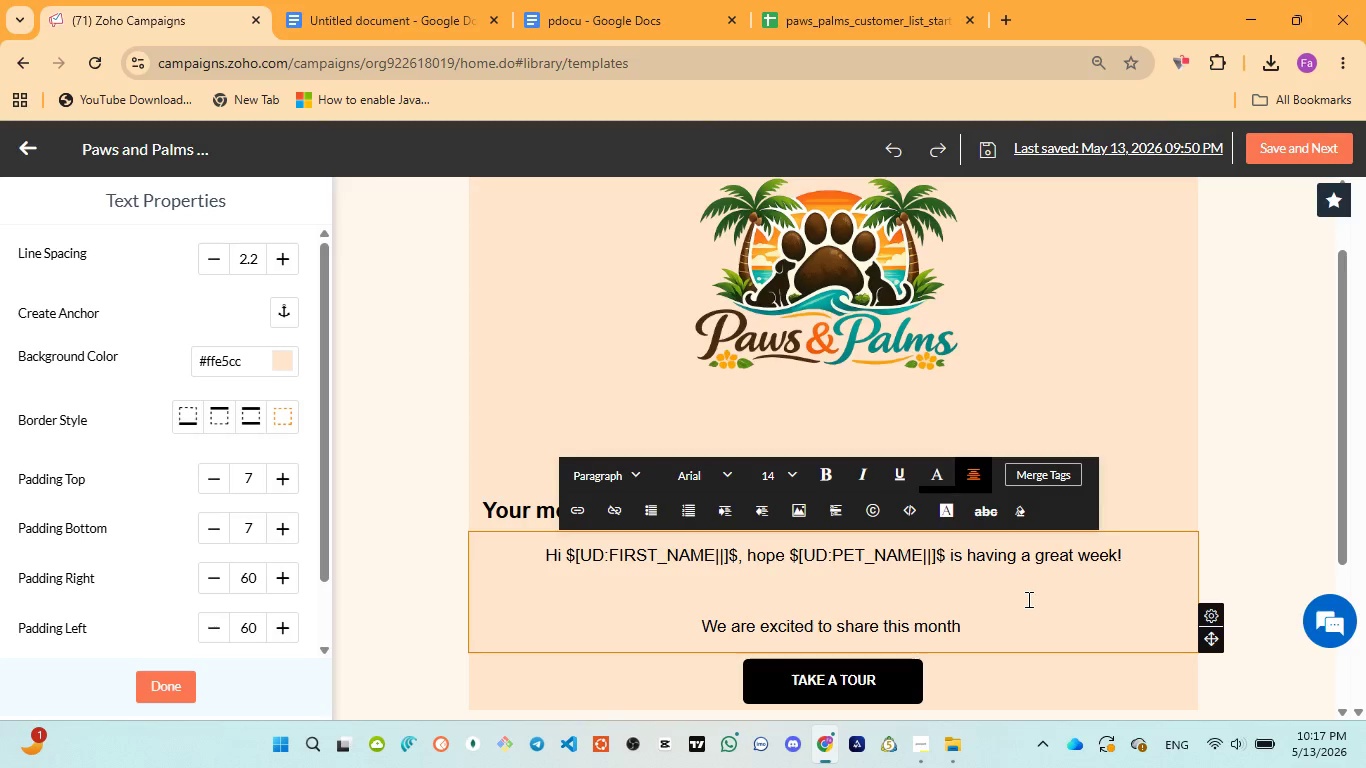 
left_click([633, 12])
 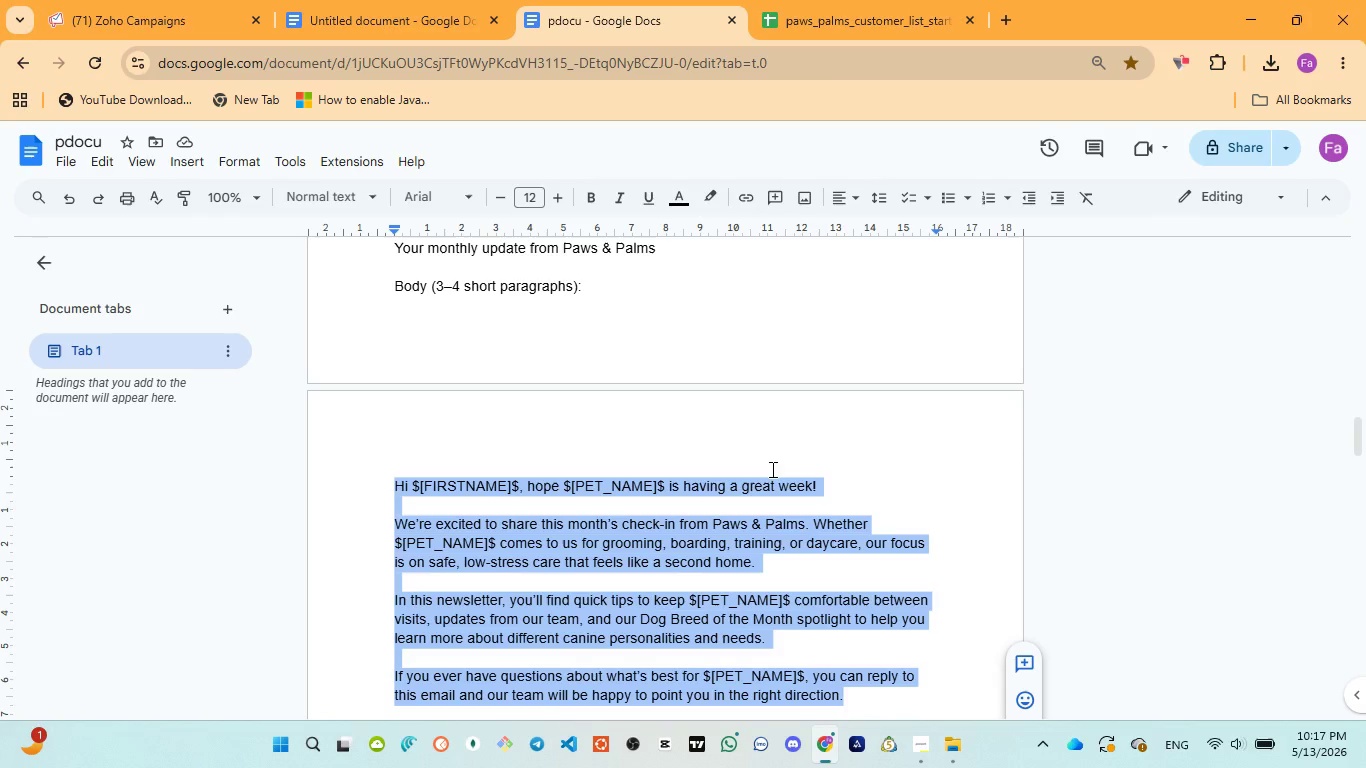 
left_click([159, 8])
 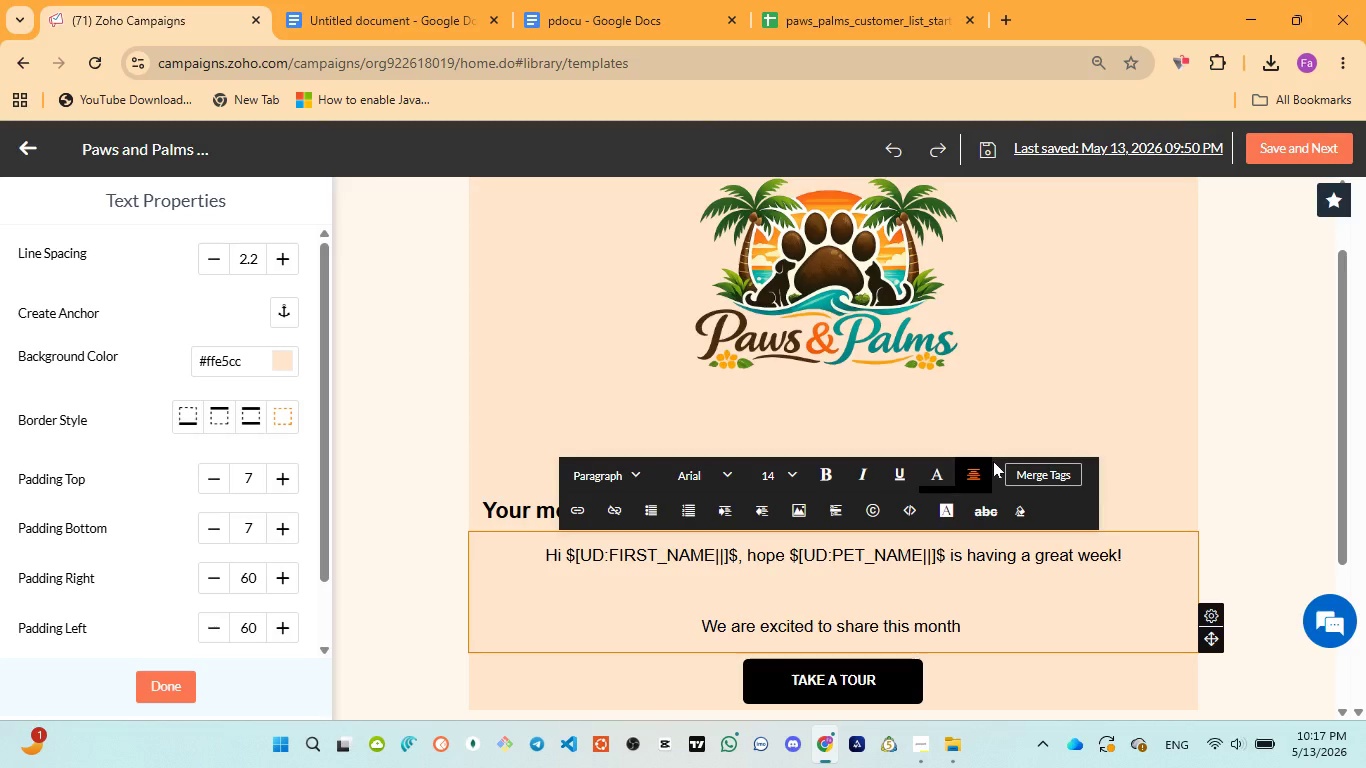 
key(Backspace)
type('s check in )
 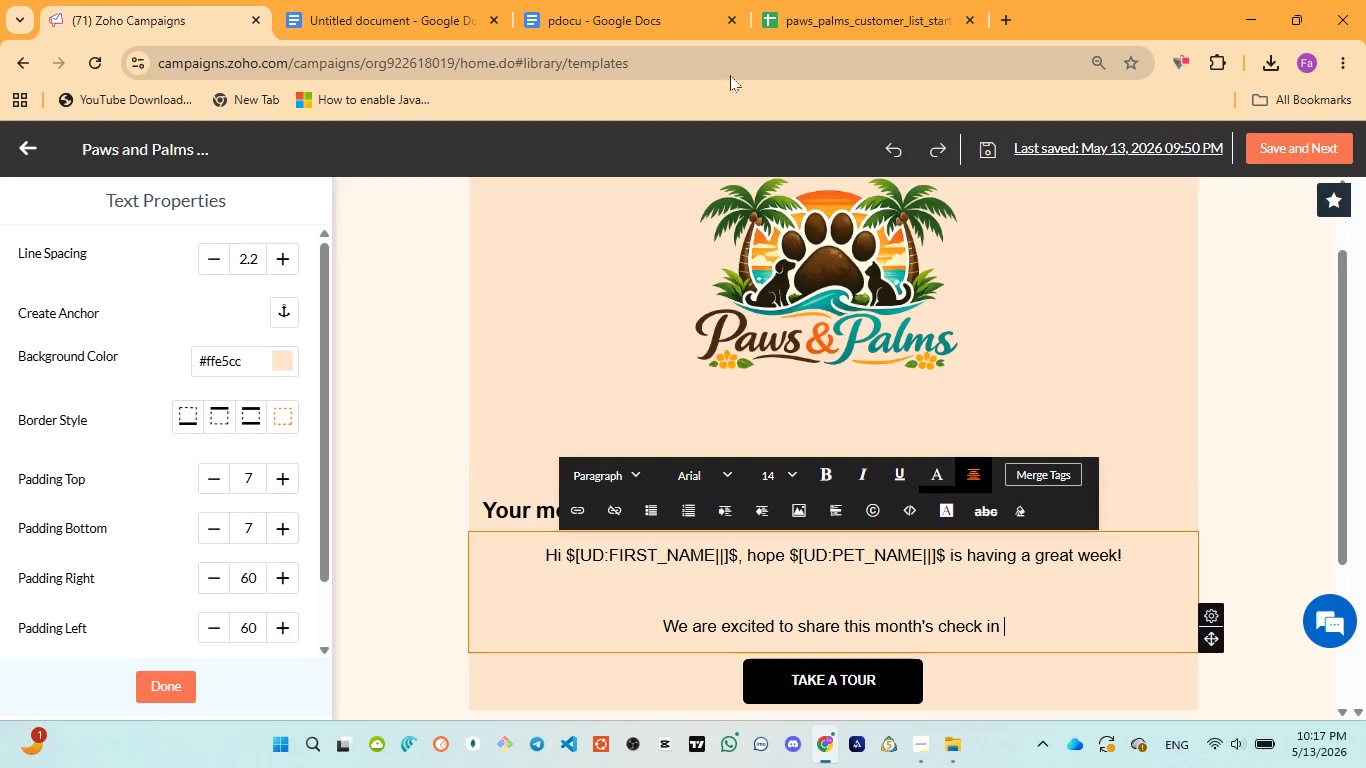 
left_click([670, 34])
 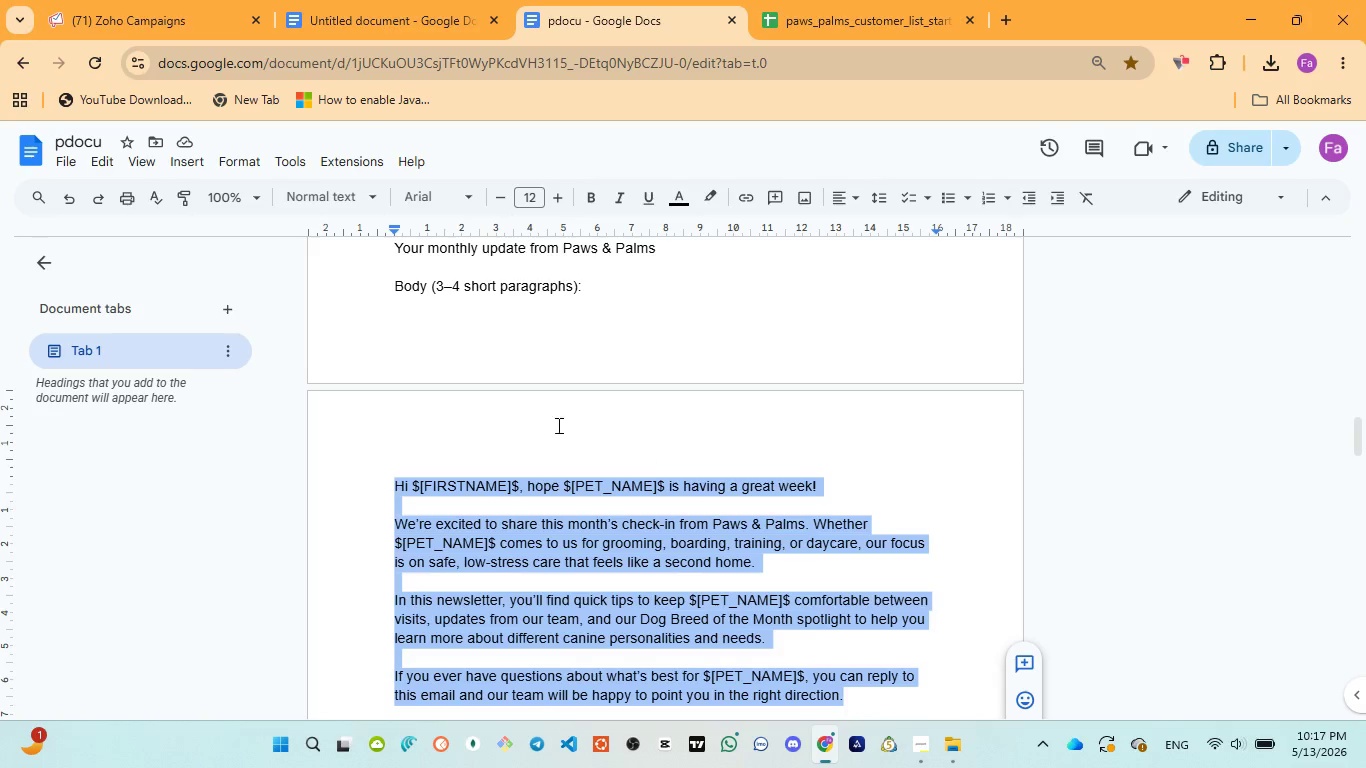 
left_click([152, 2])
 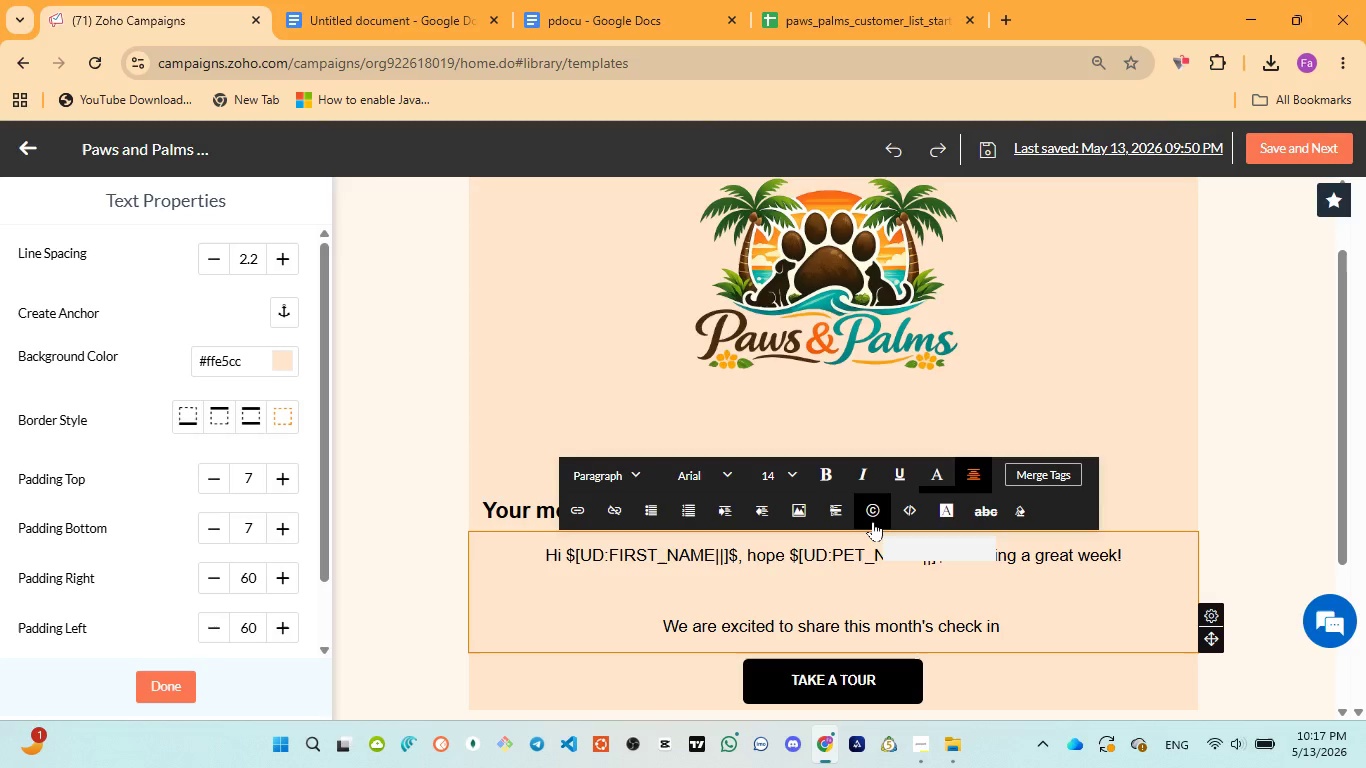 
type(from paws & palms )
 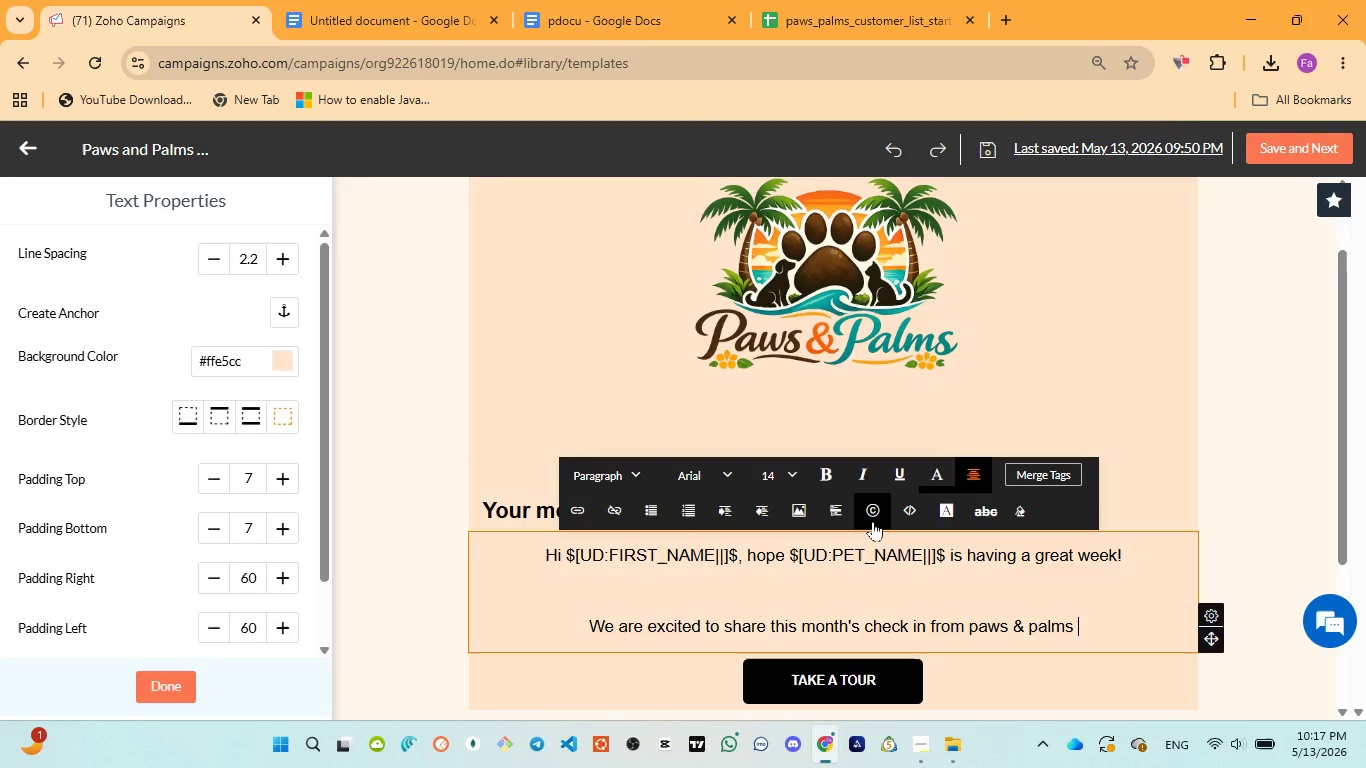 
wait(30.76)
 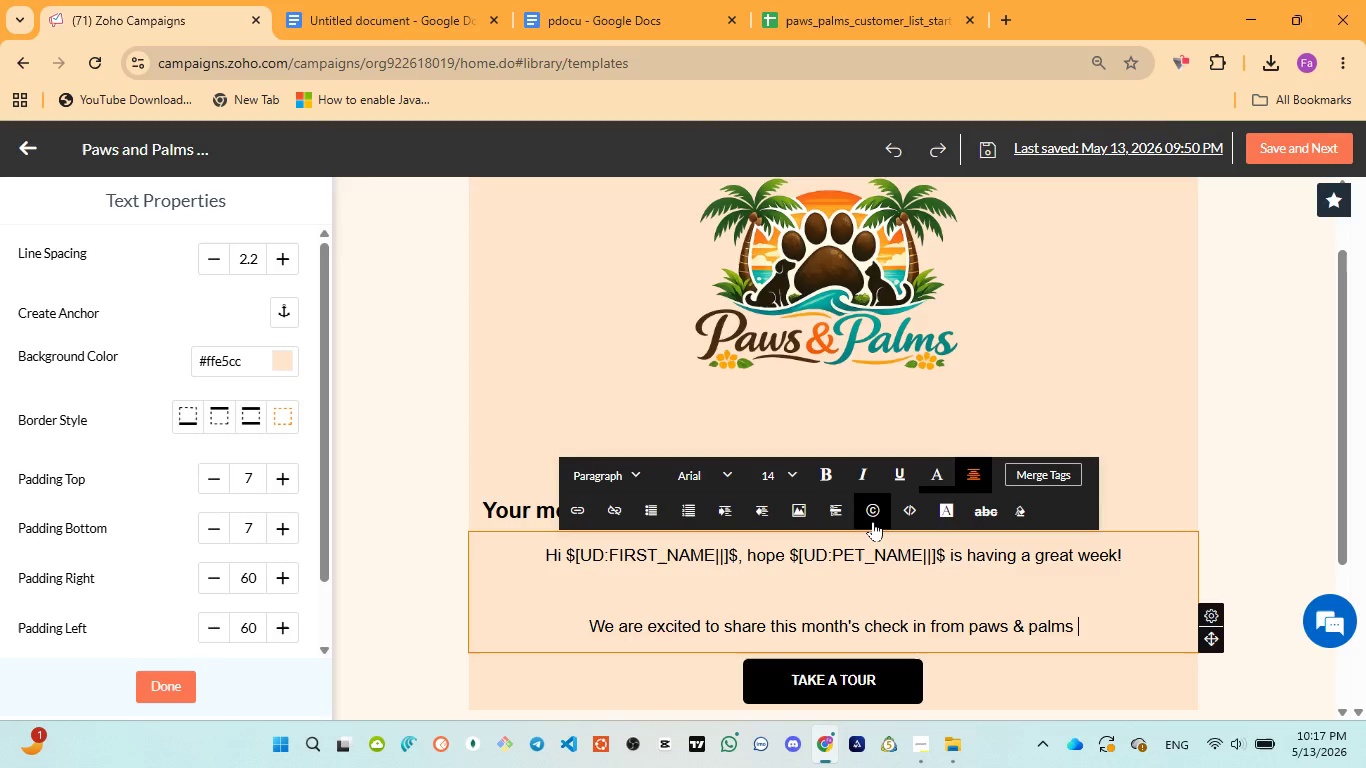 
left_click([647, 32])
 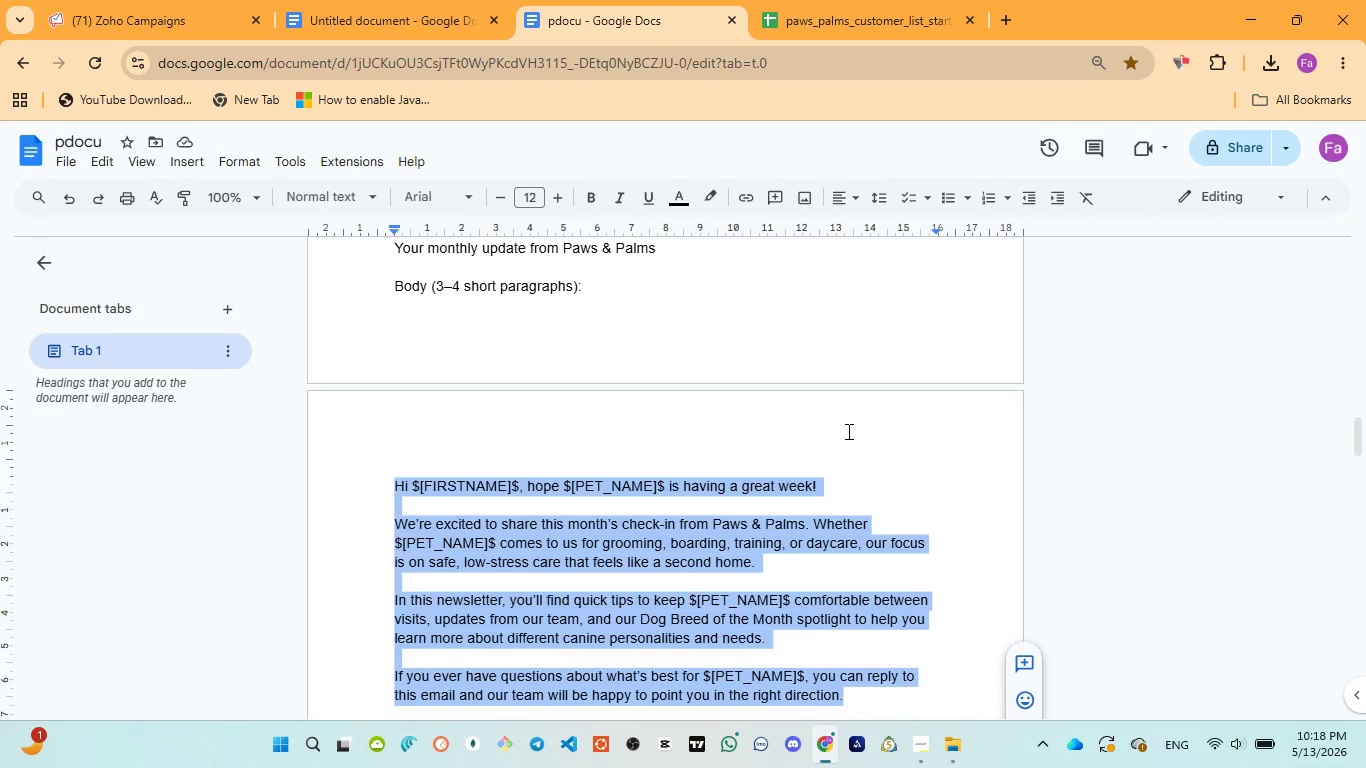 
left_click([130, 5])
 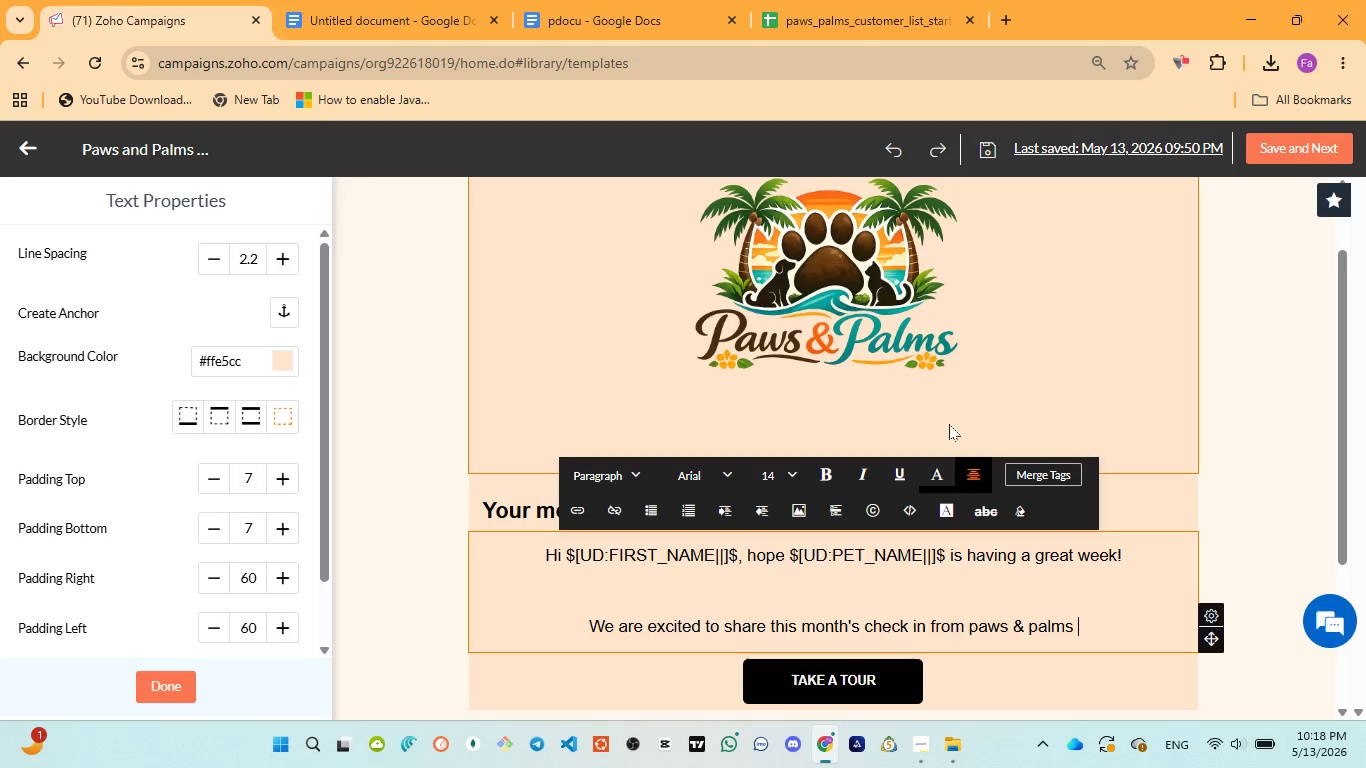 
key(ArrowLeft)
 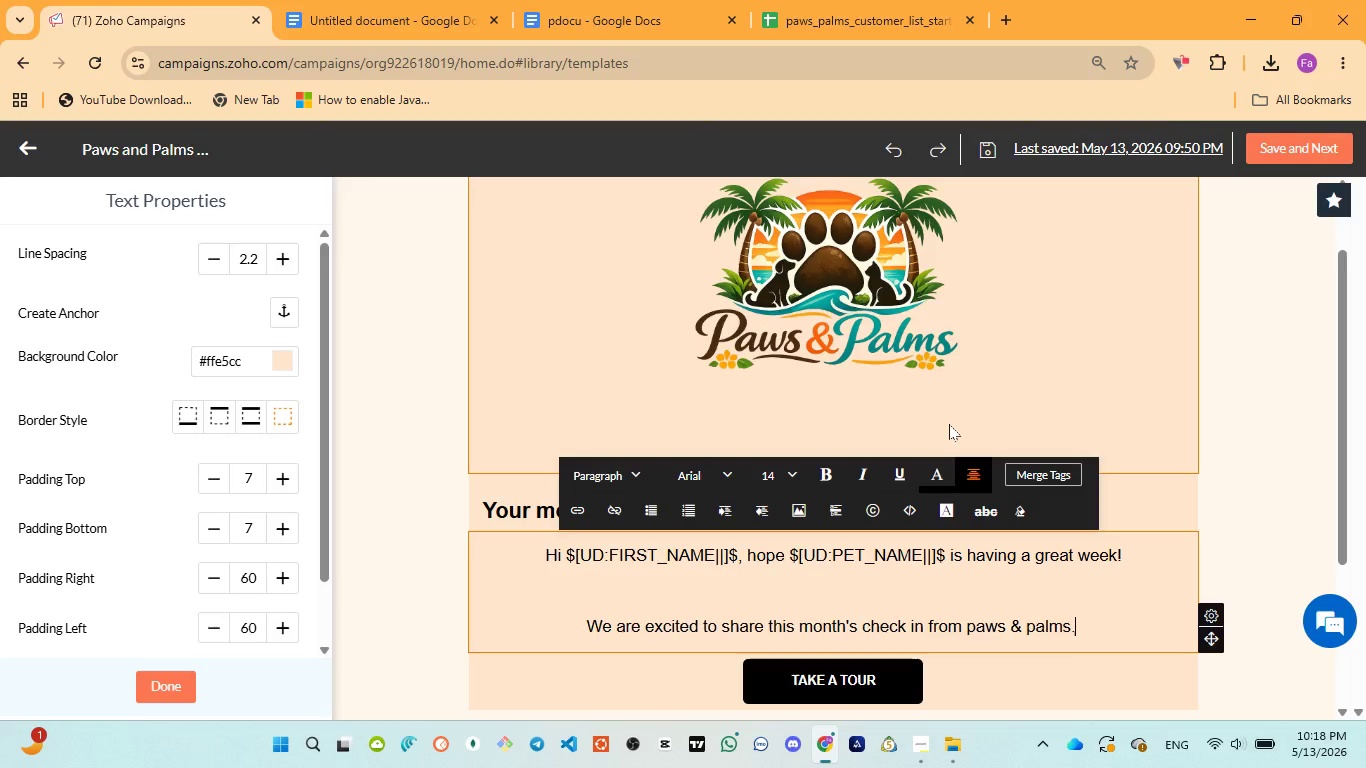 
type(. Weather a )
 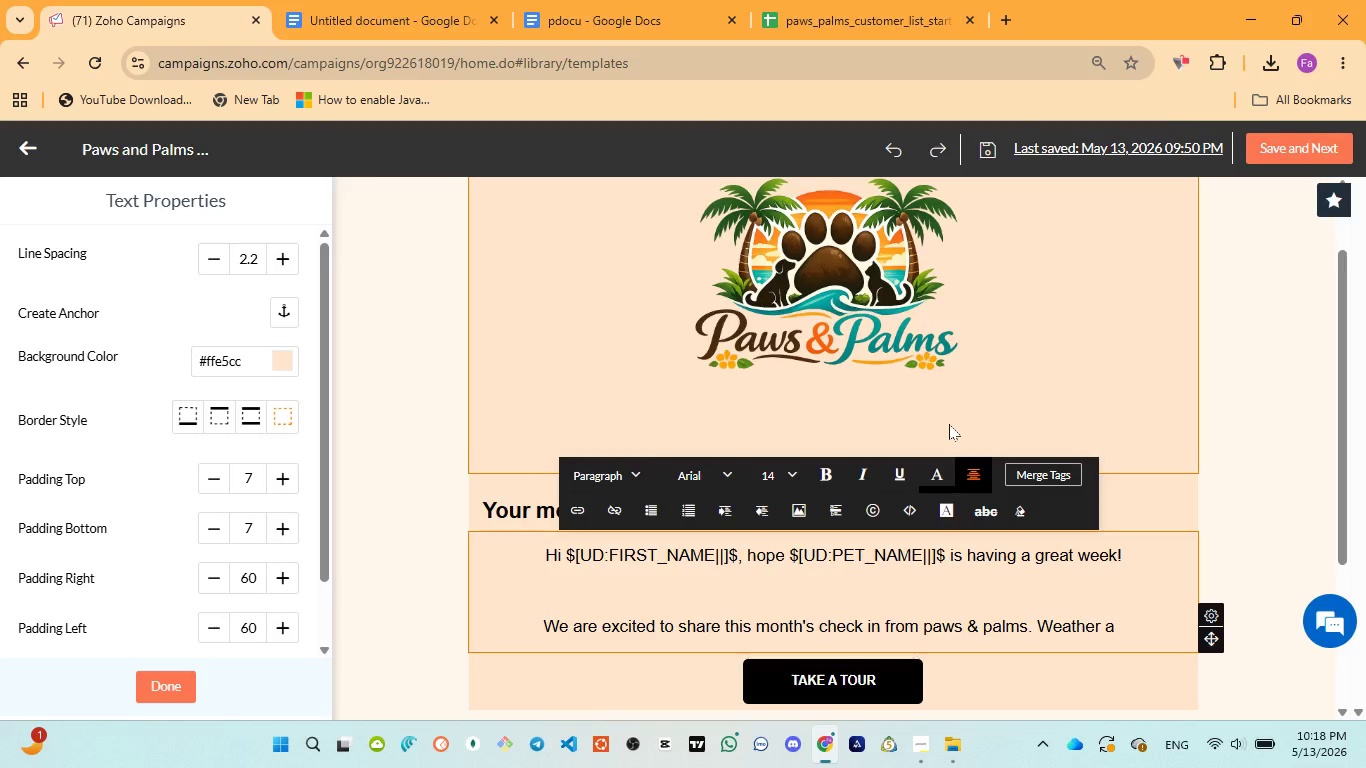 
scroll: coordinate [1192, 412], scroll_direction: down, amount: 1.0
 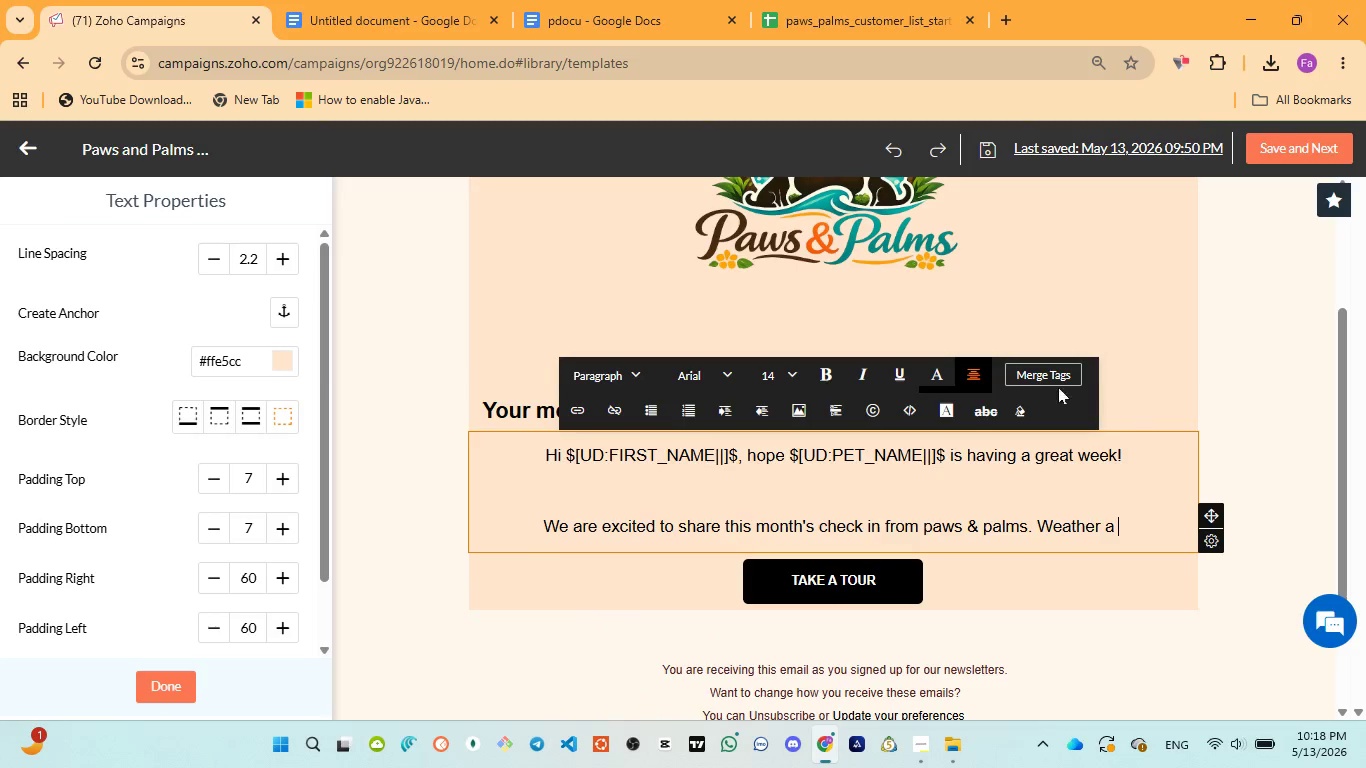 
mouse_move([1040, 382])
 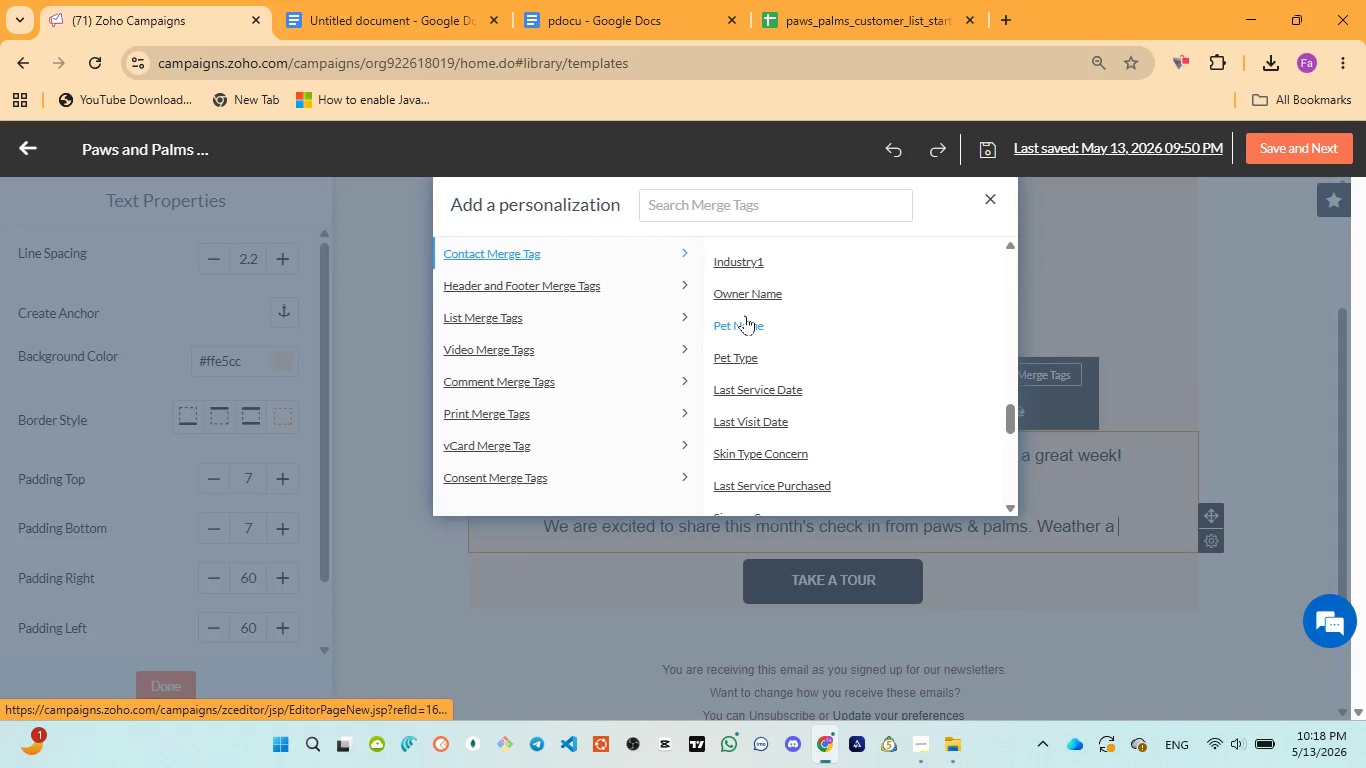 
left_click([744, 315])
 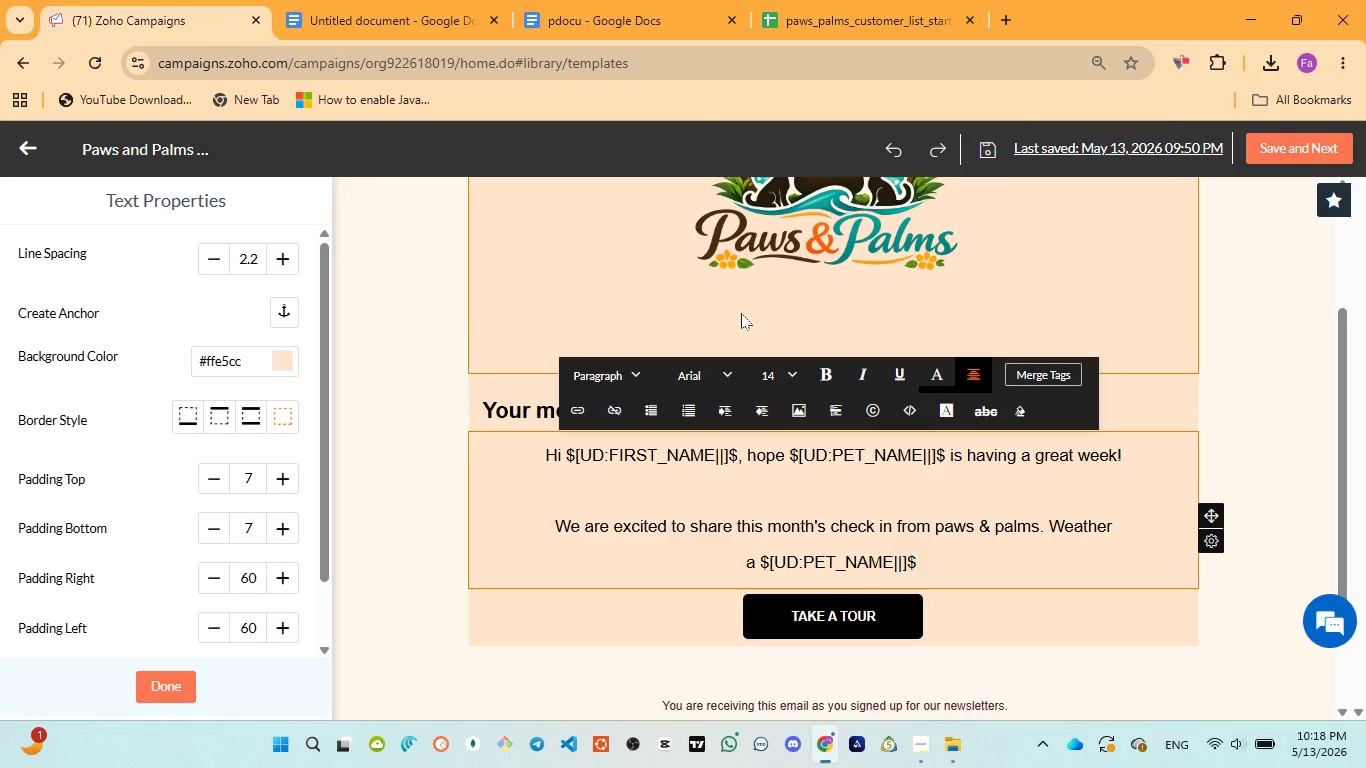 
wait(21.7)
 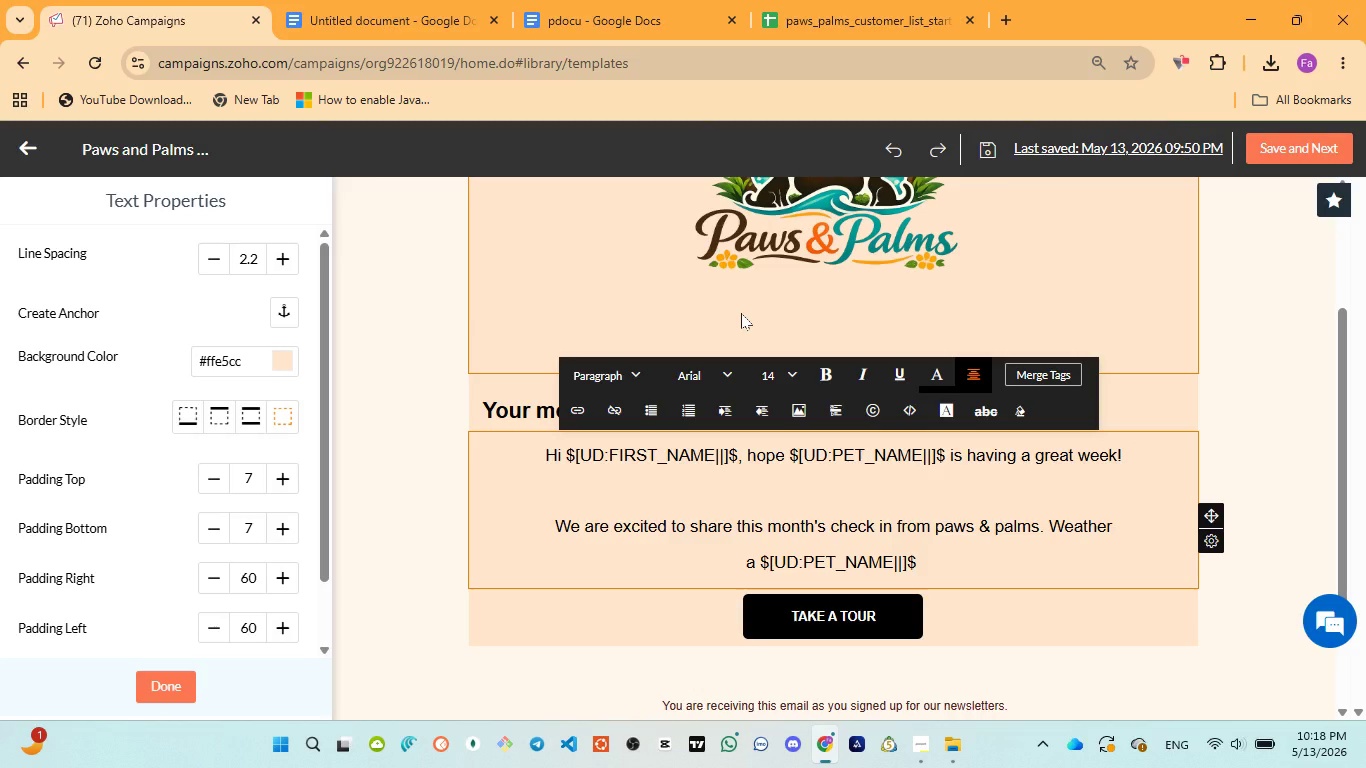 
left_click([611, 29])
 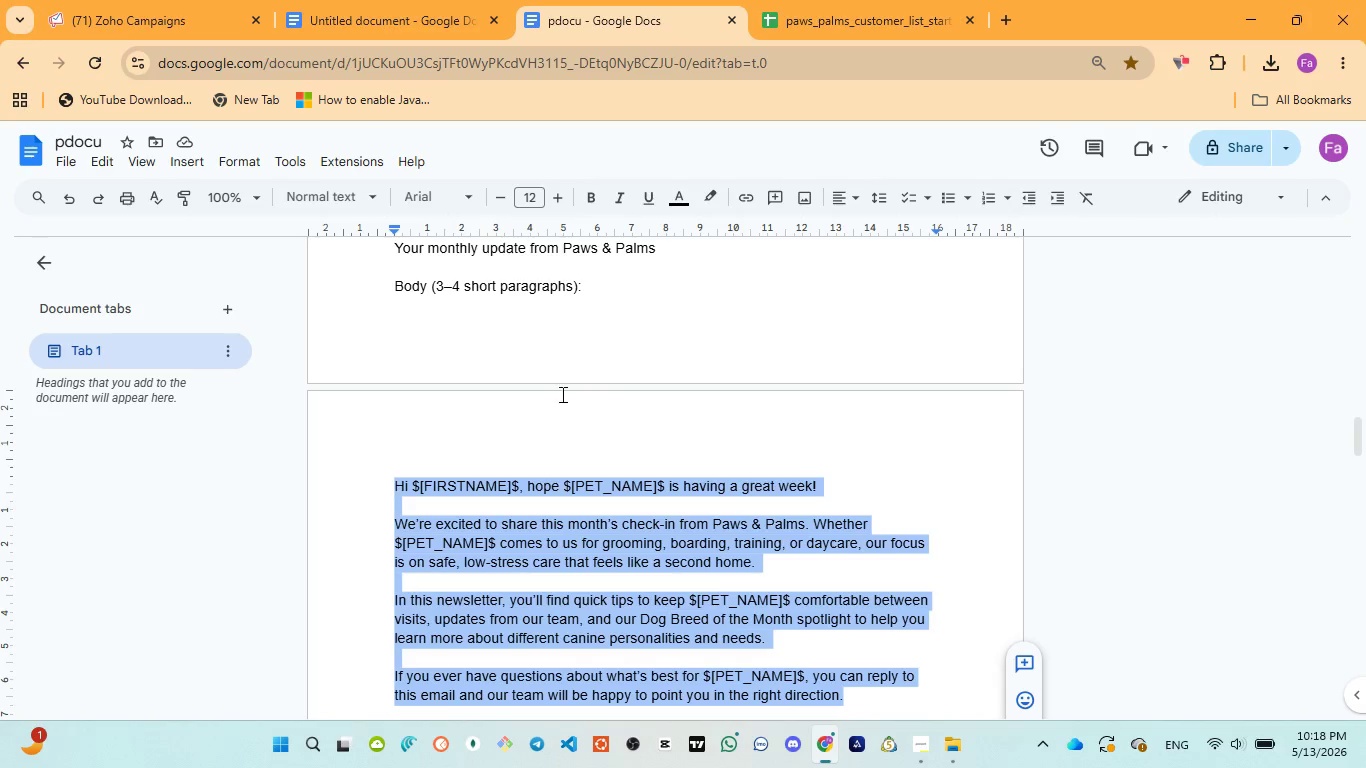 
wait(5.45)
 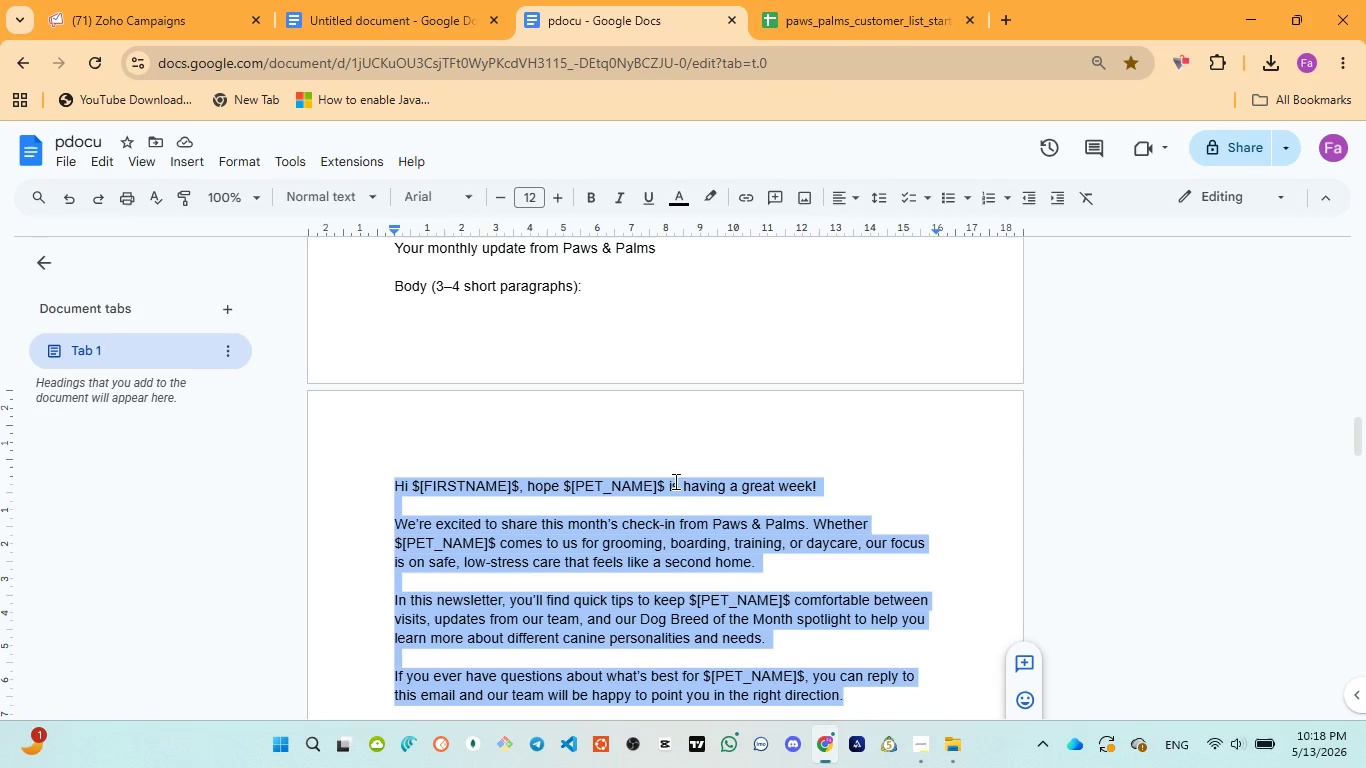 
left_click([156, 28])
 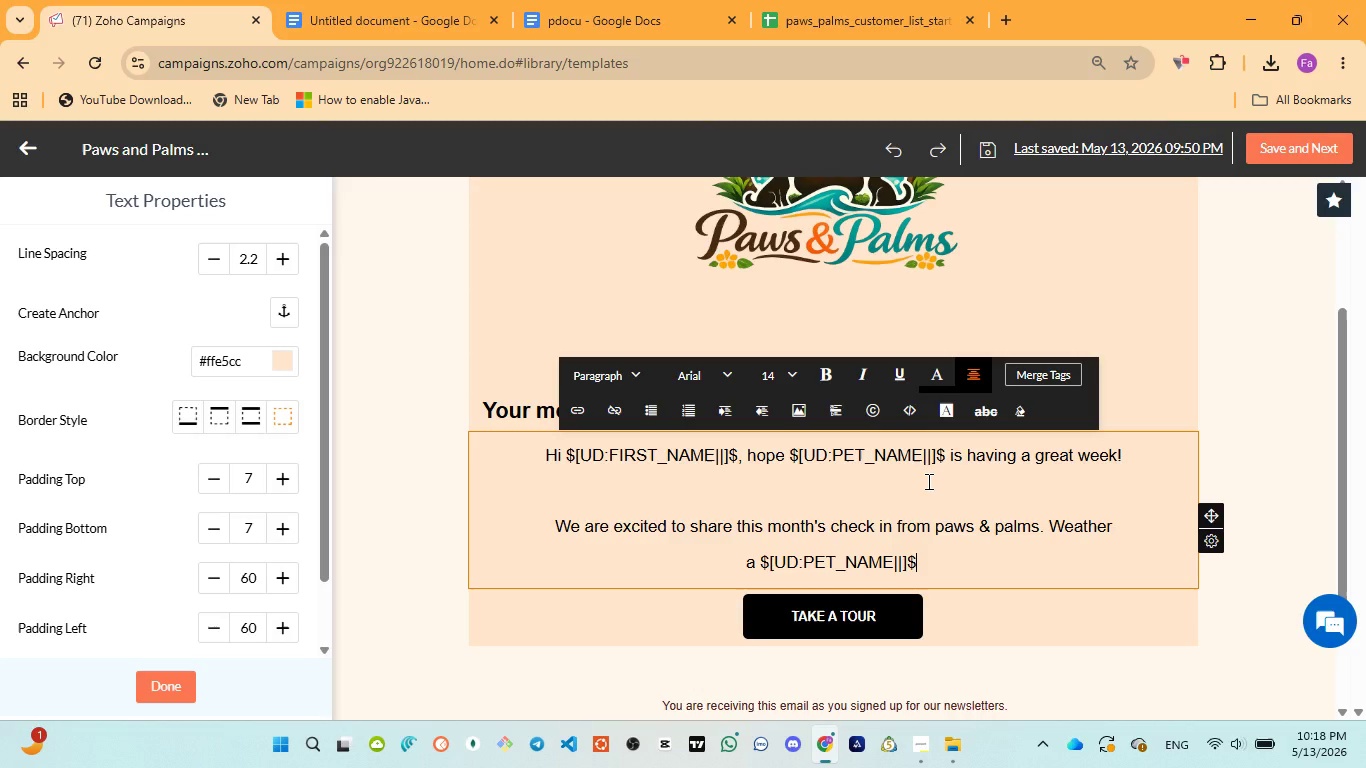 
type( comes to )
 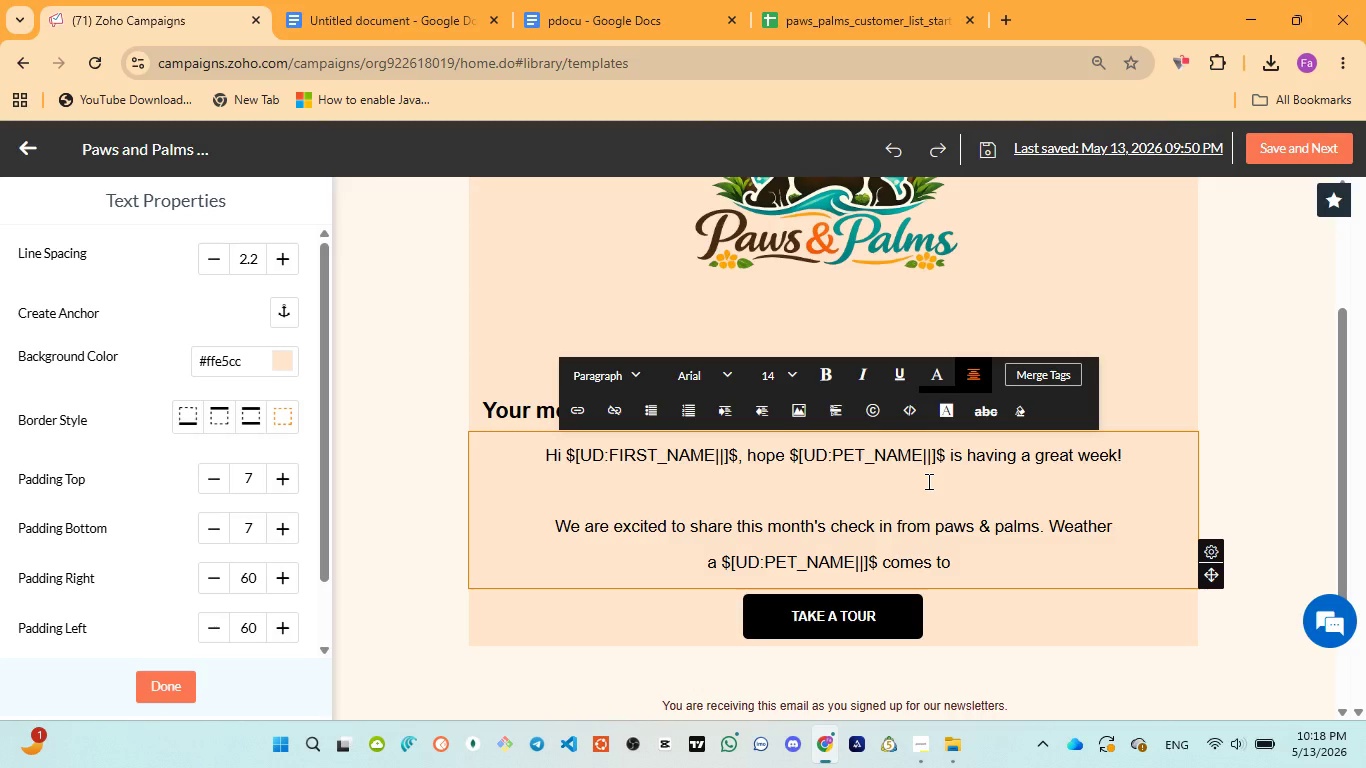 
wait(12.89)
 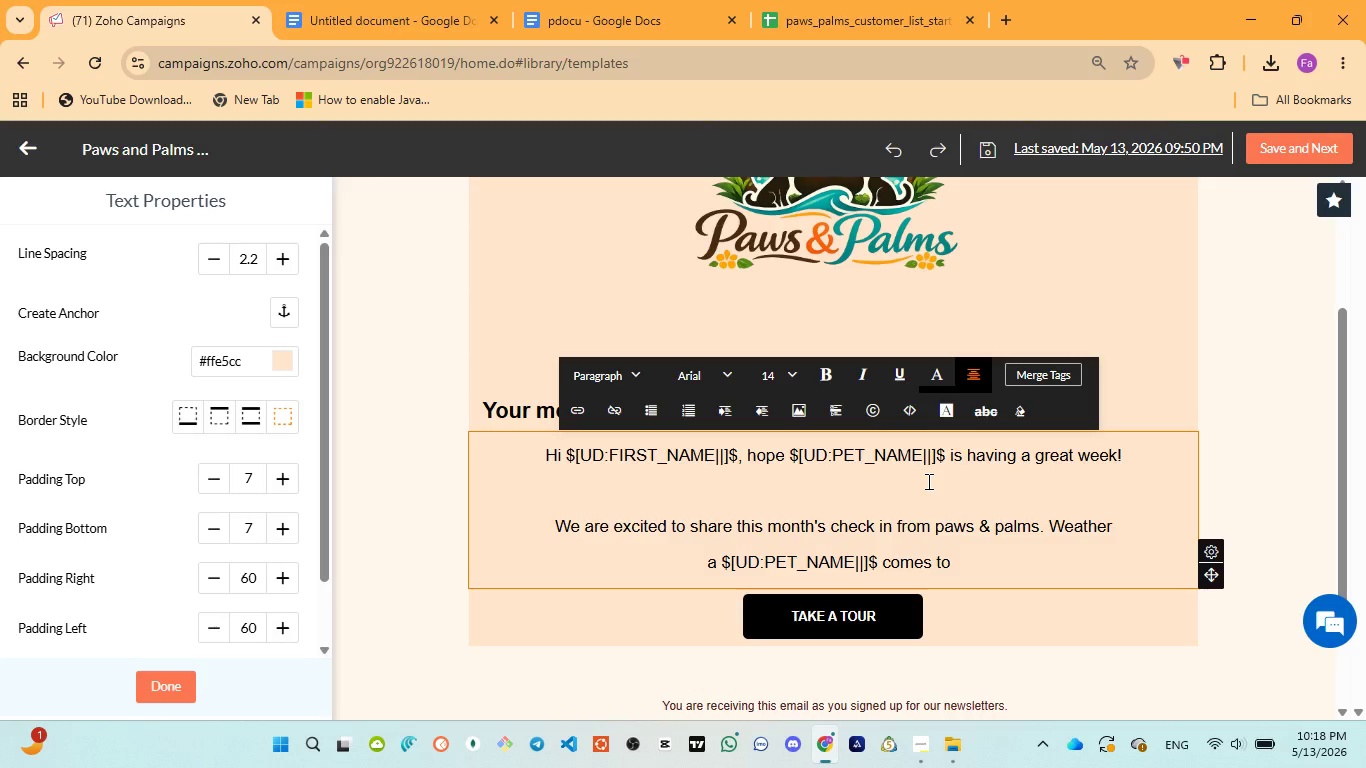 
type(us )
 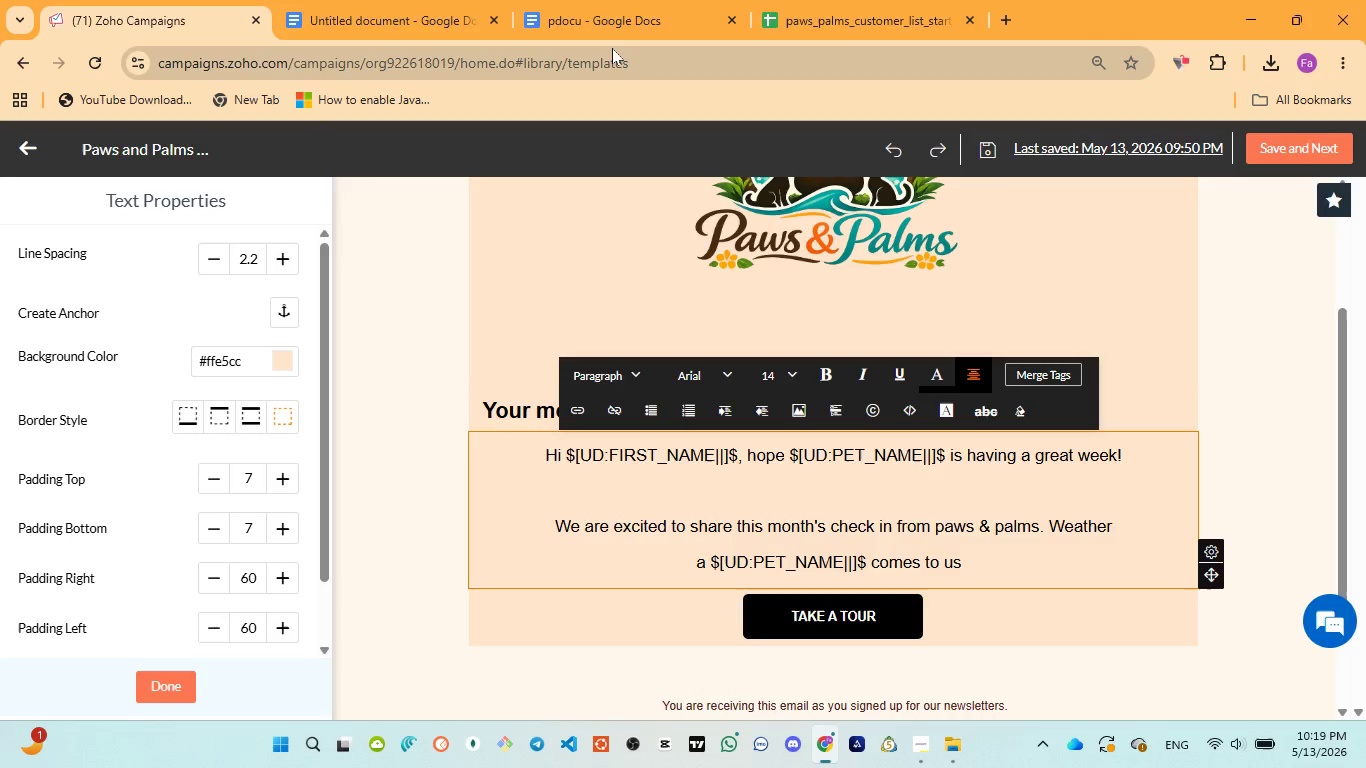 
left_click([603, 8])
 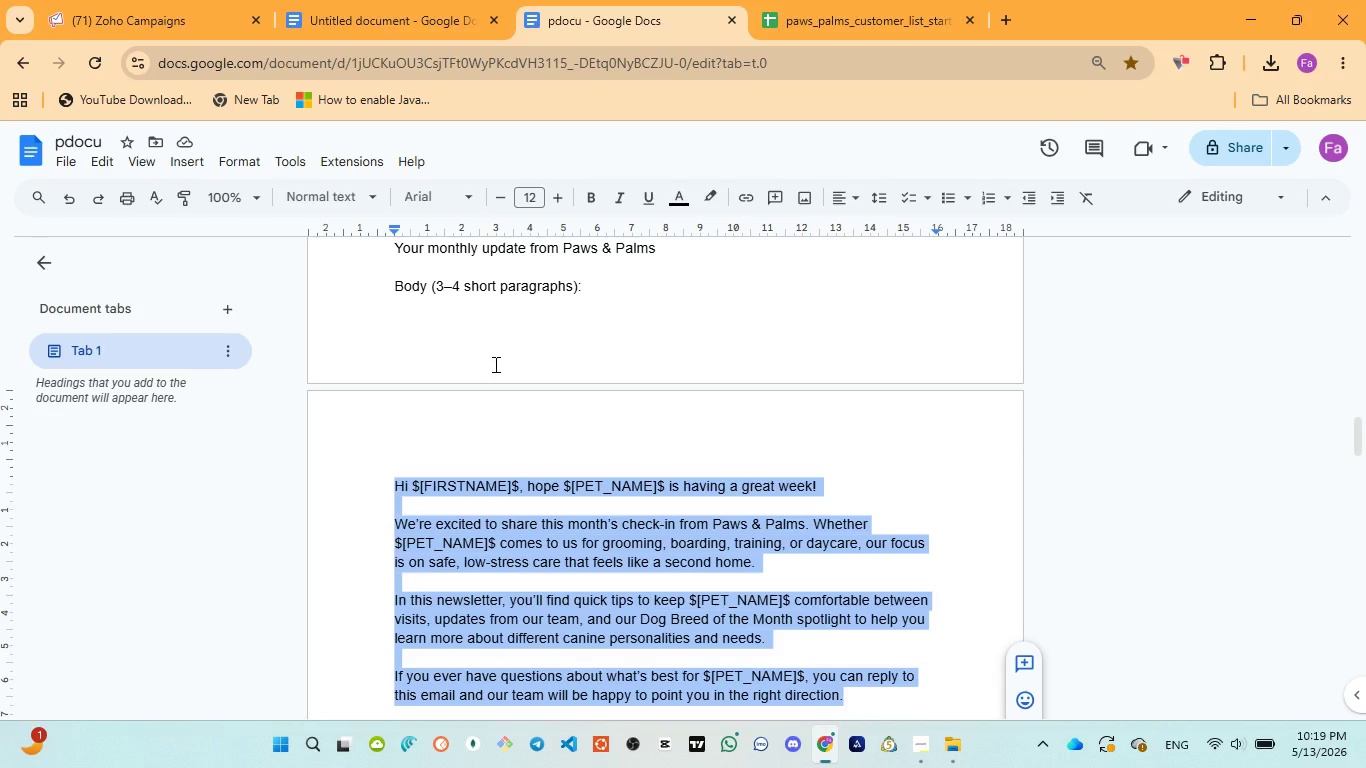 
wait(6.09)
 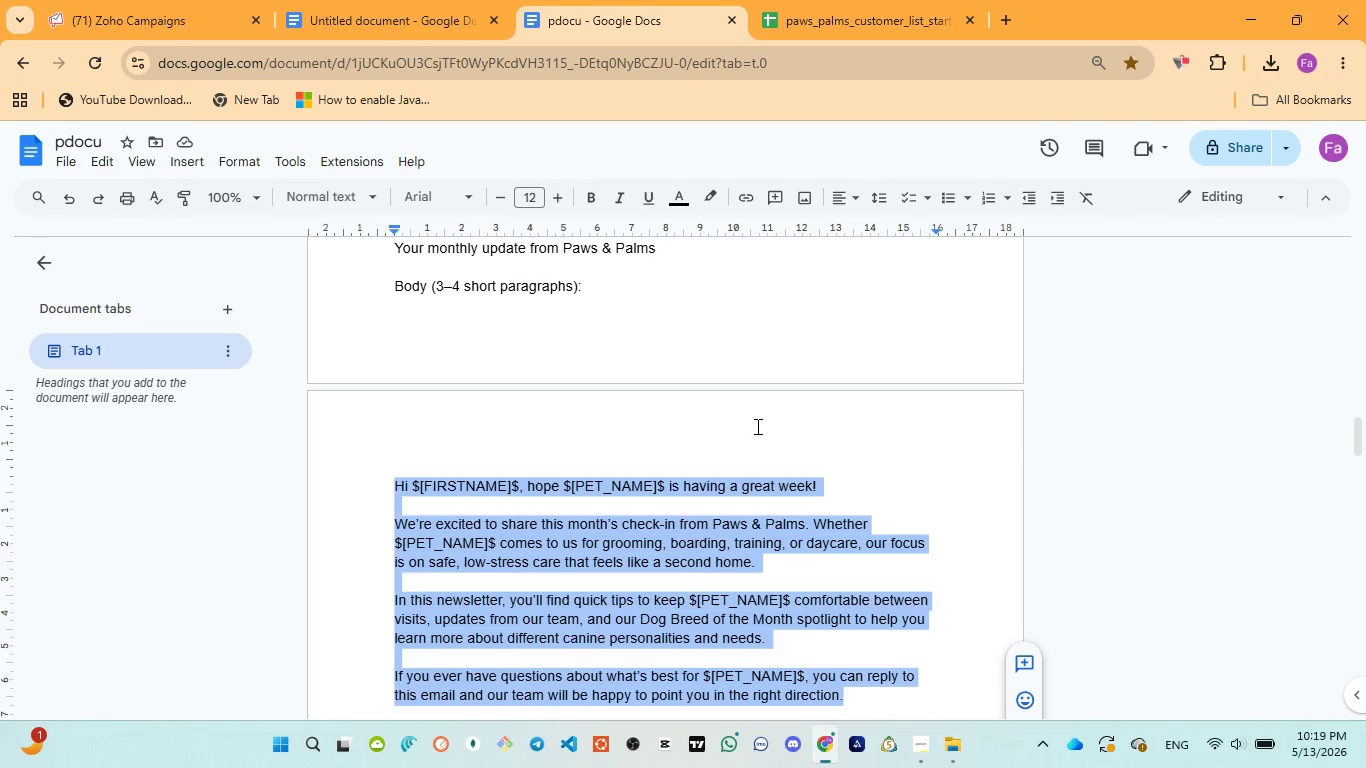 
left_click([152, 39])
 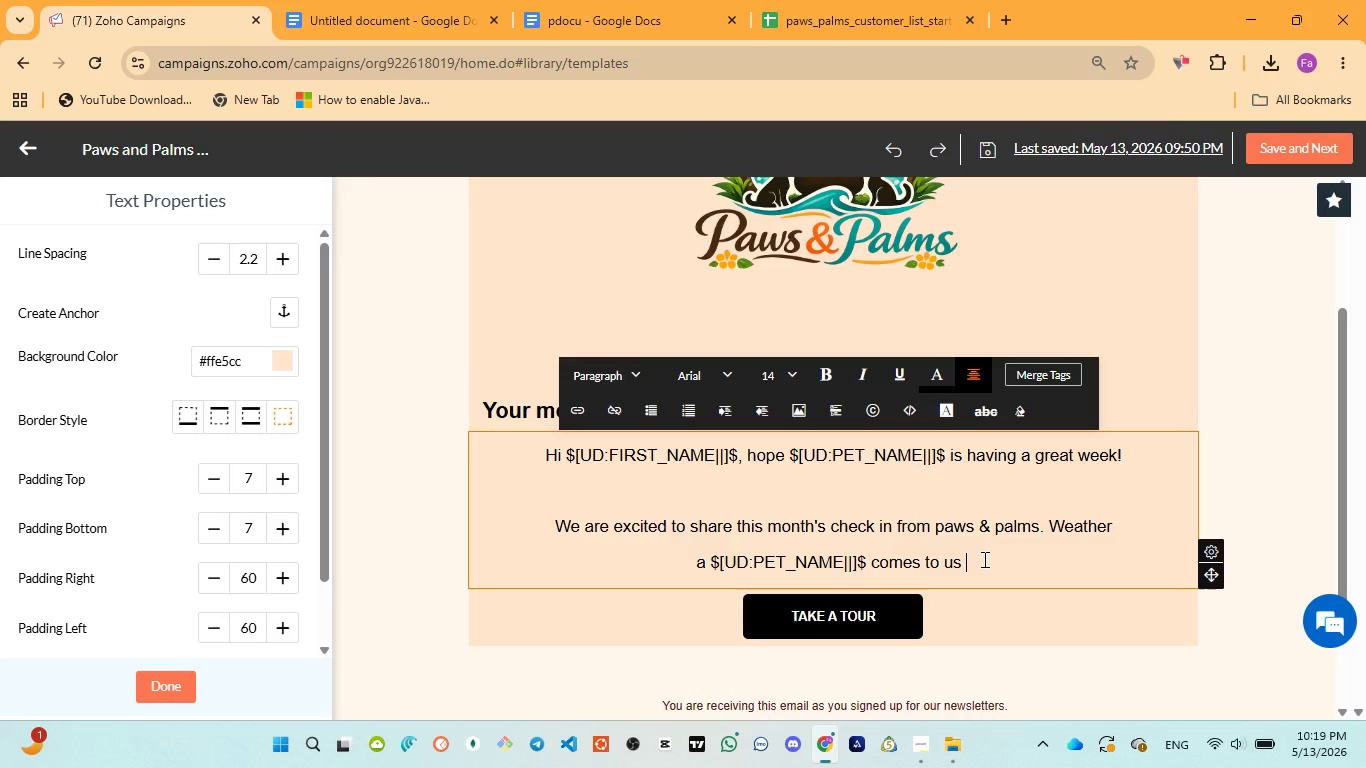 
type(for grooming, )
 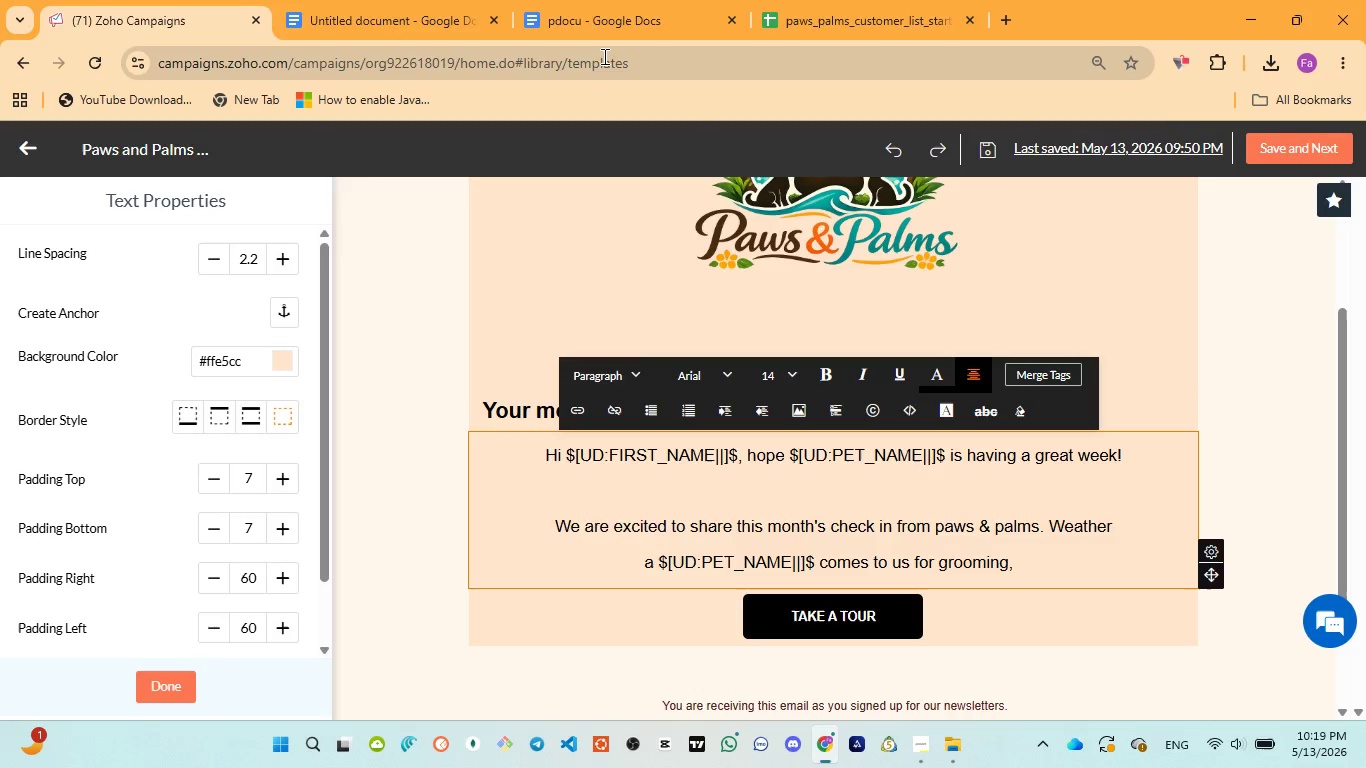 
left_click([595, 9])
 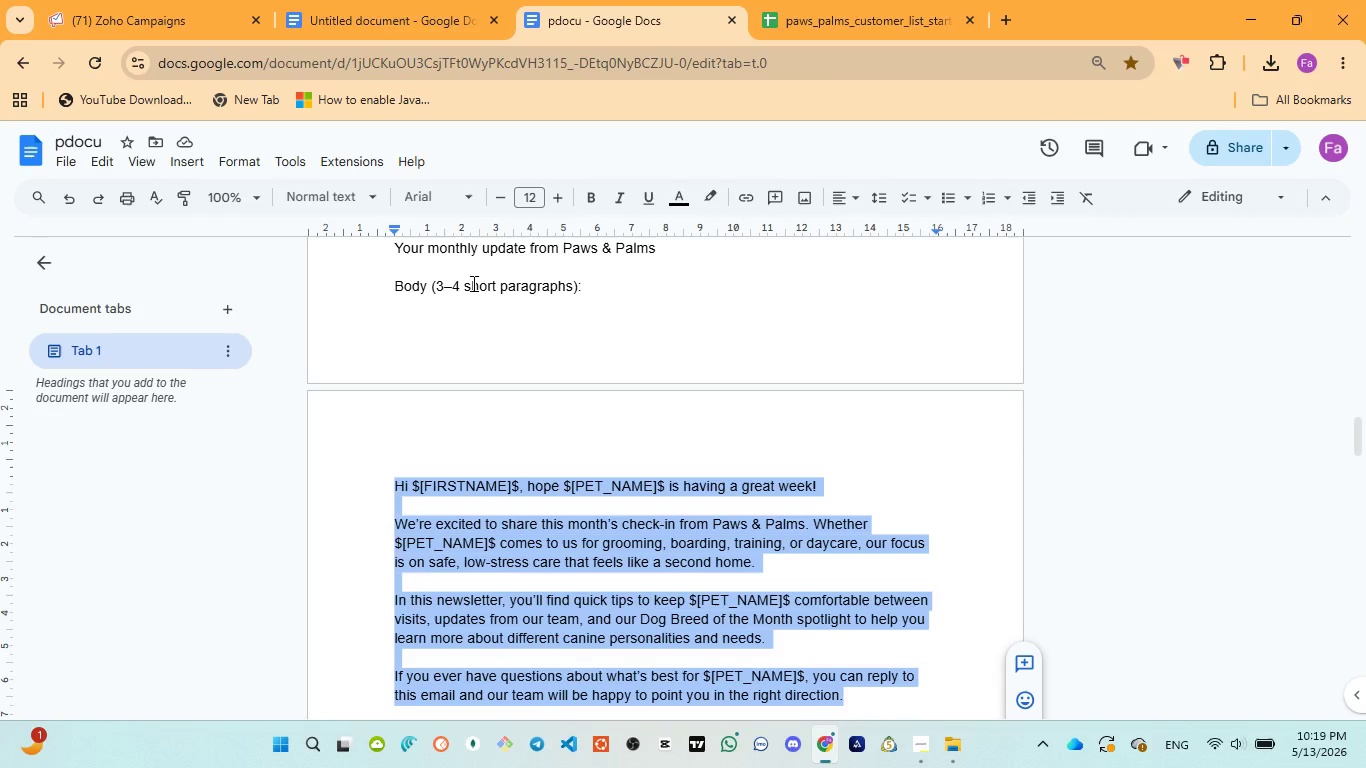 
left_click([184, 18])
 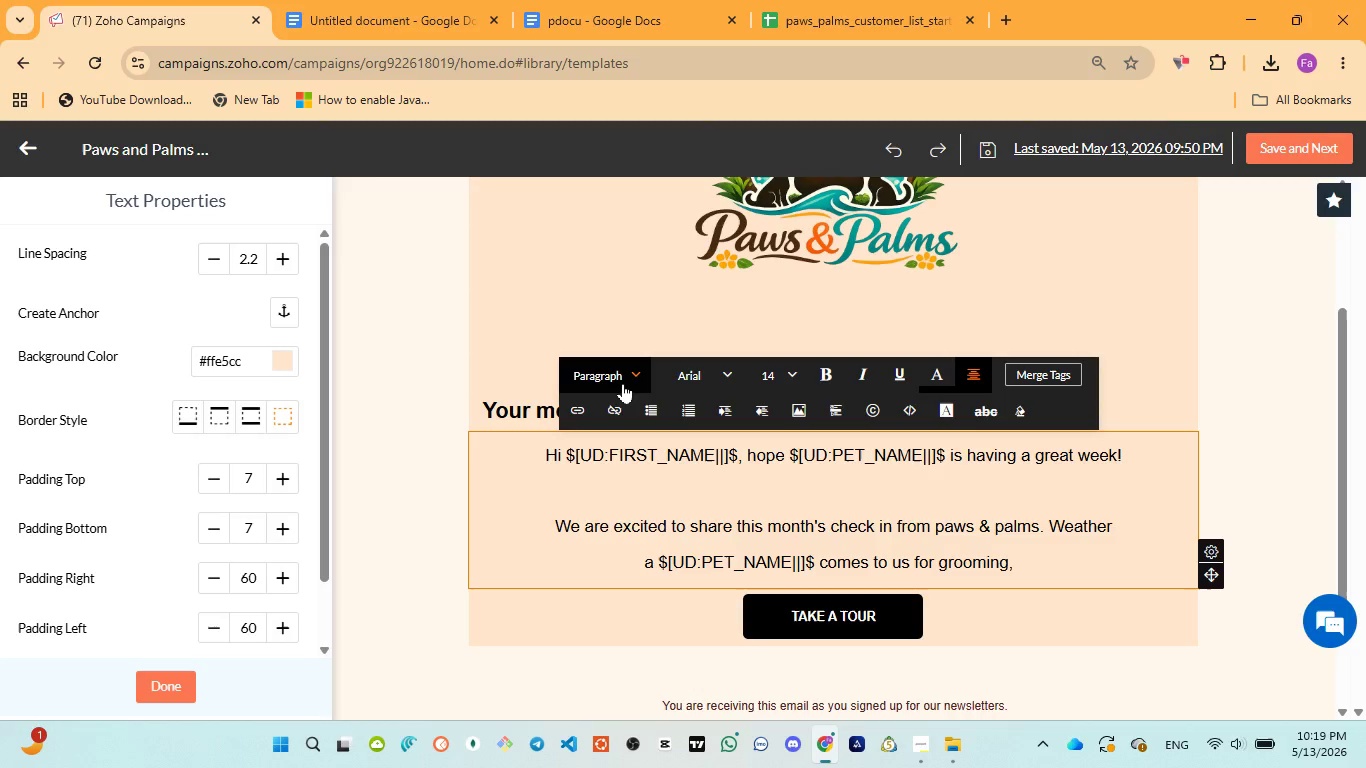 
type(boarding, )
 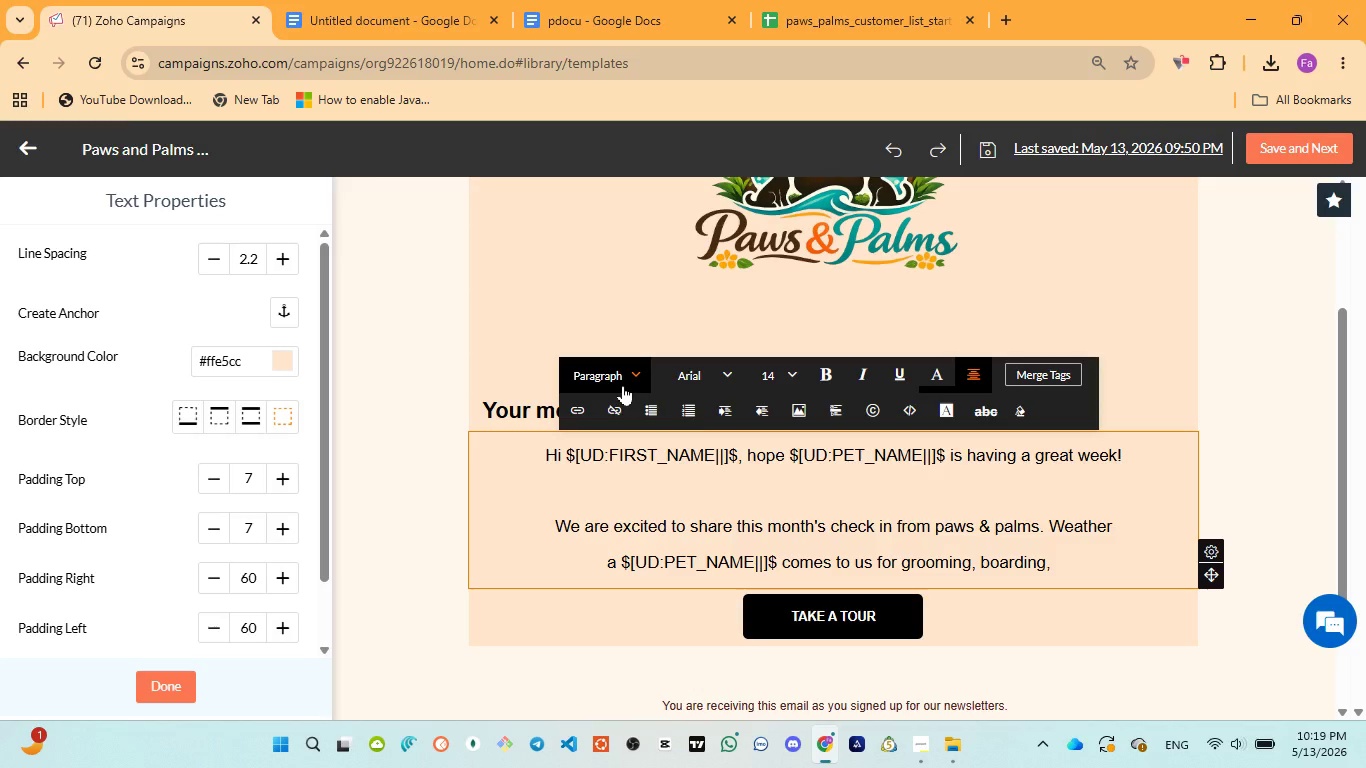 
wait(5.16)
 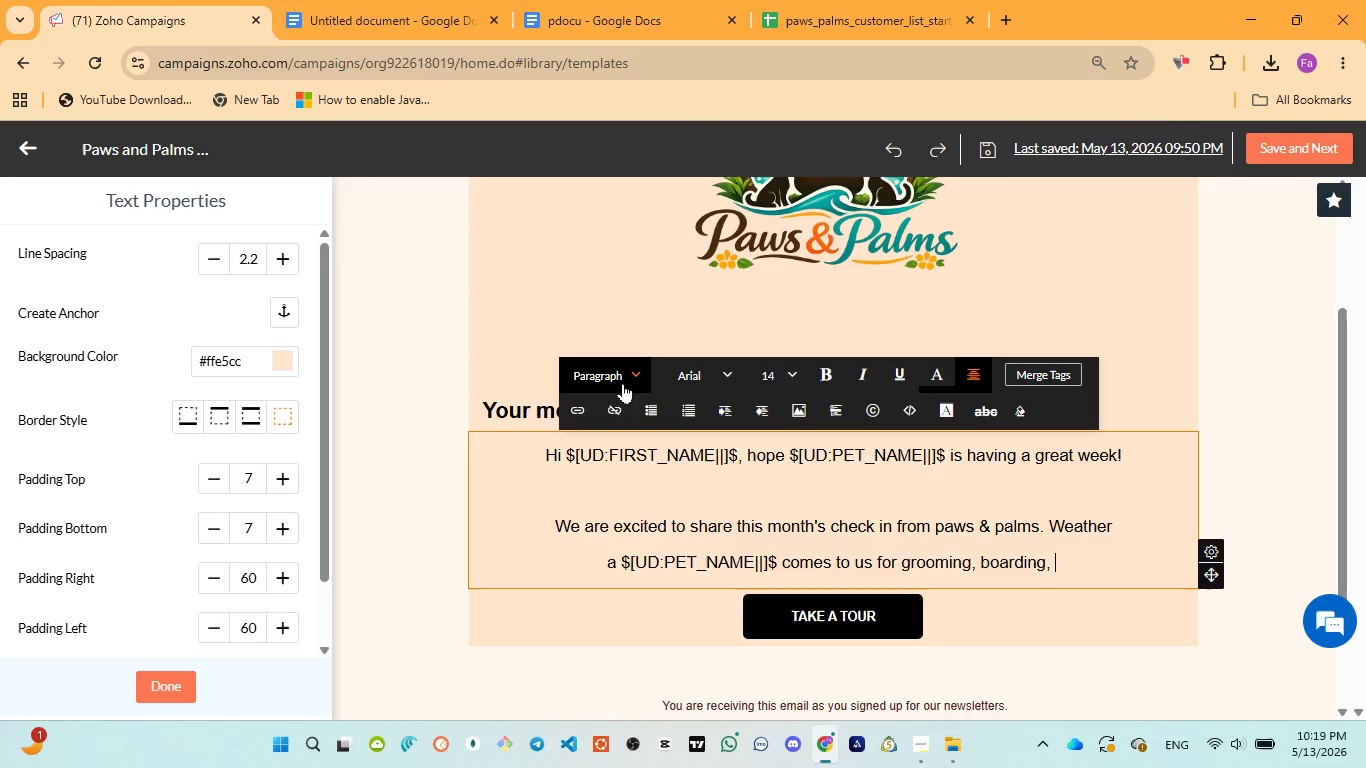 
left_click([579, 12])
 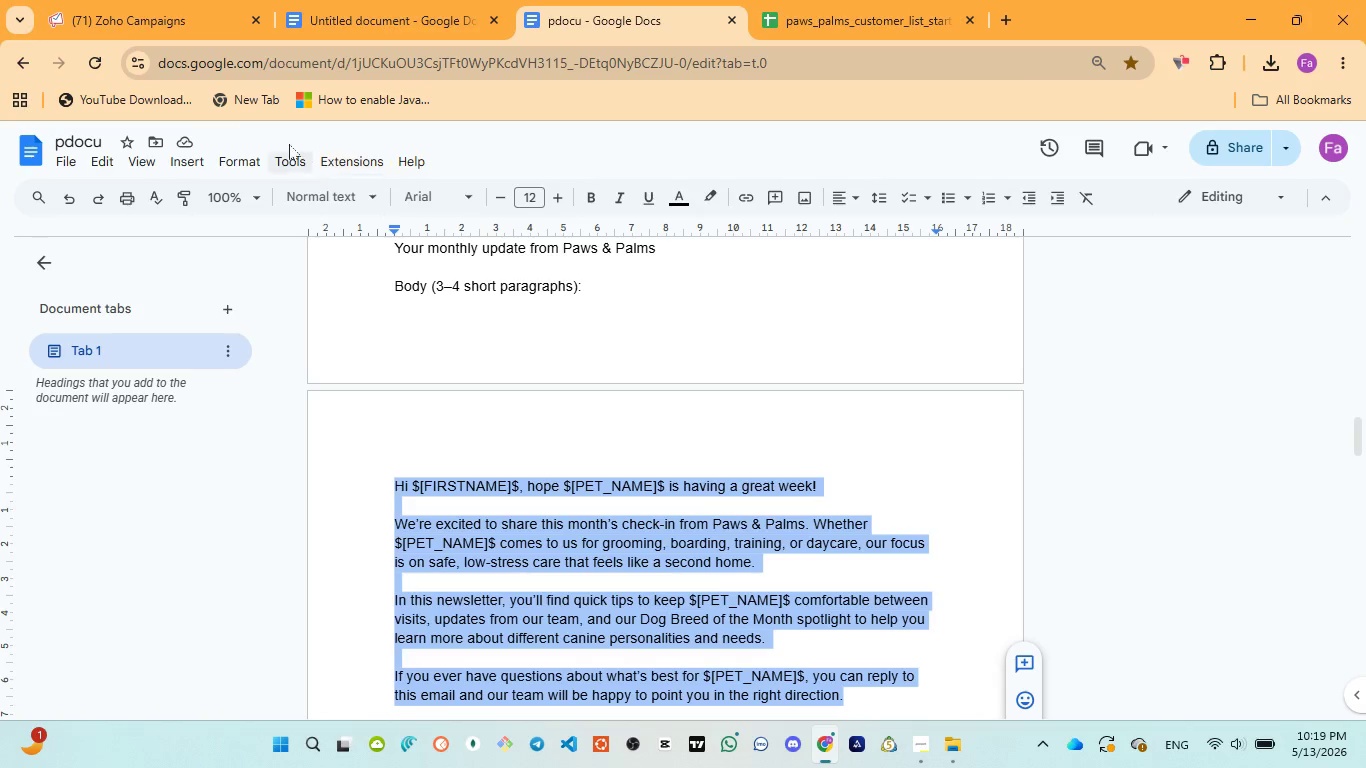 
left_click([172, 29])
 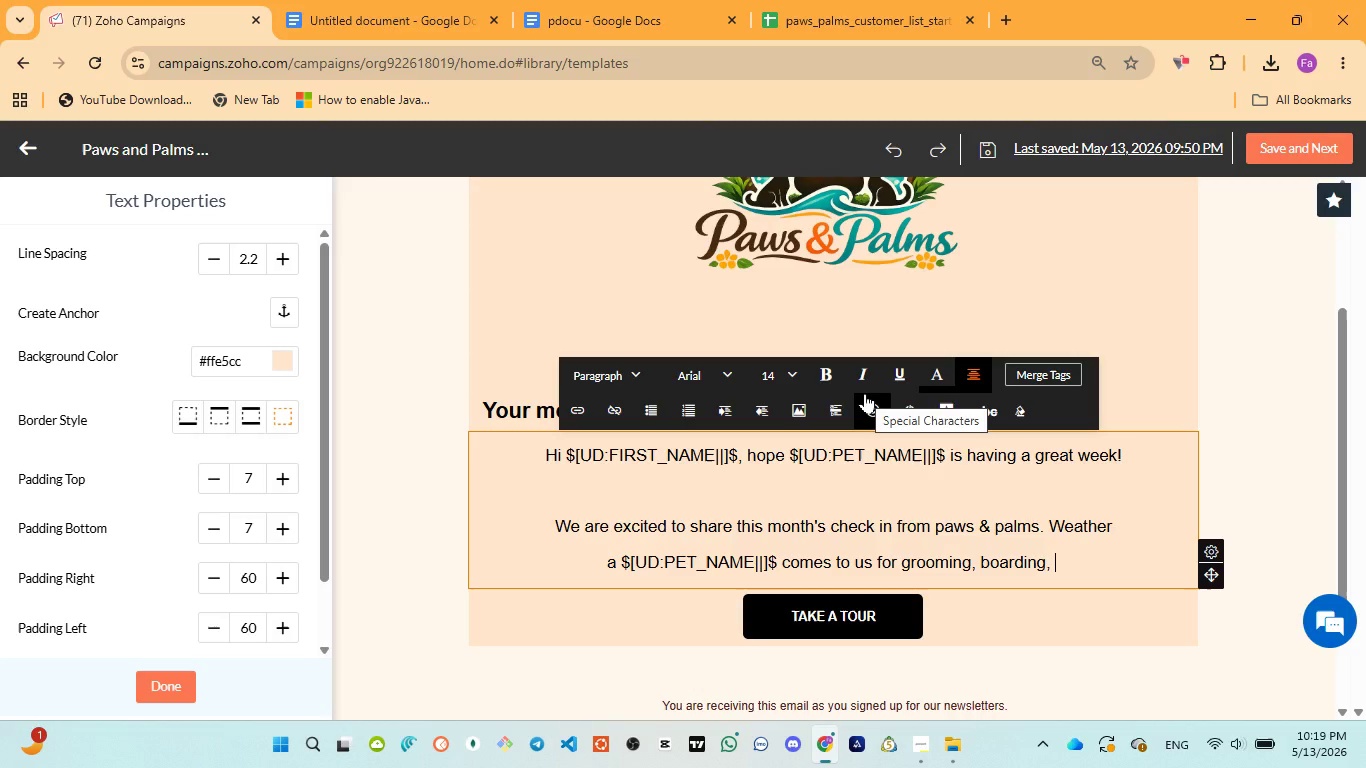 
type(training, or )
 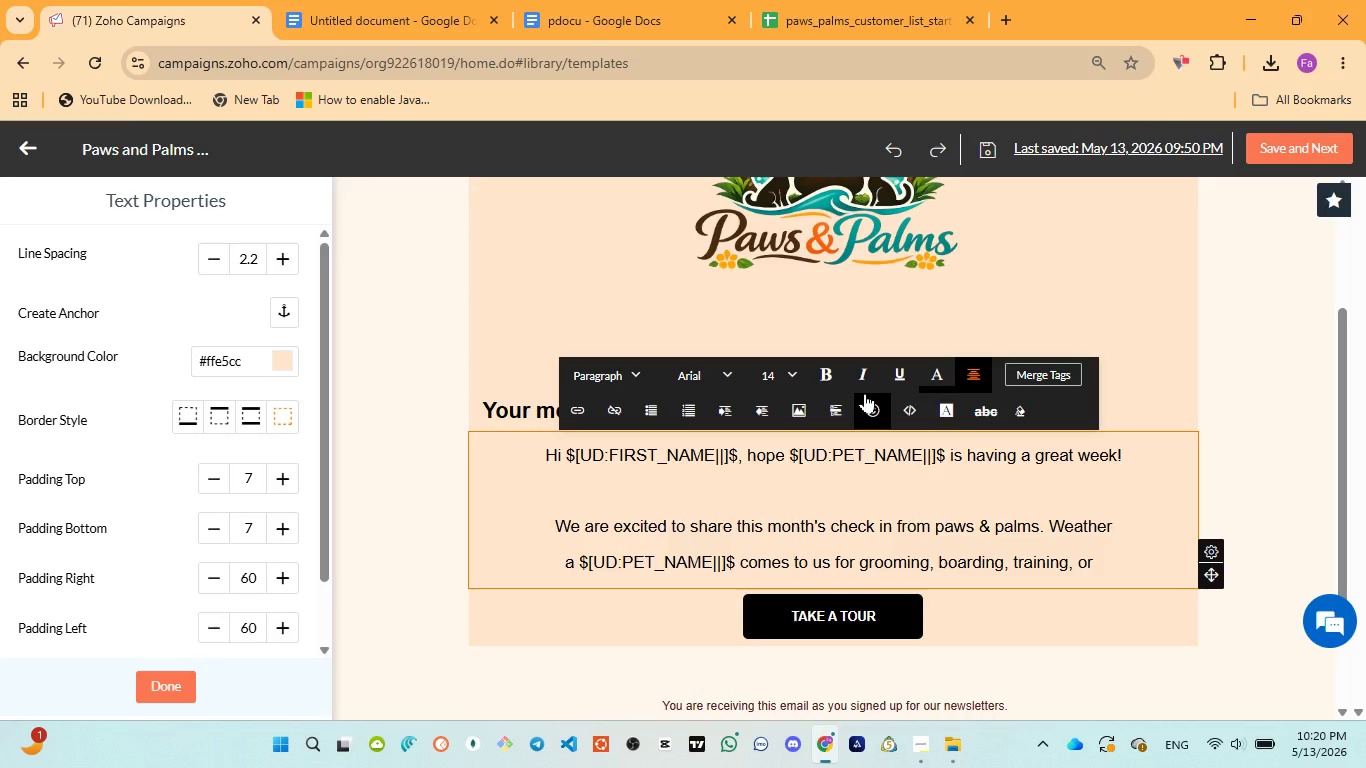 
wait(25.81)
 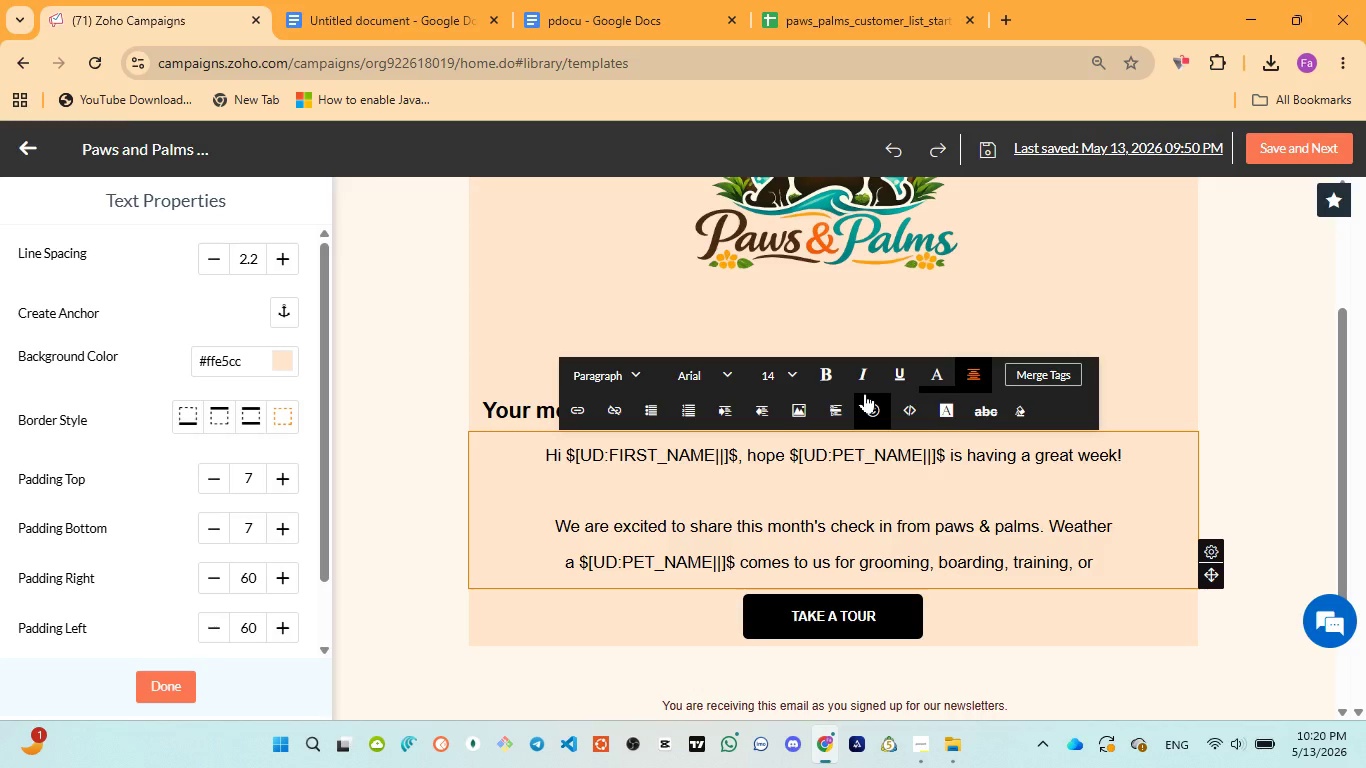 
type(daycare )
 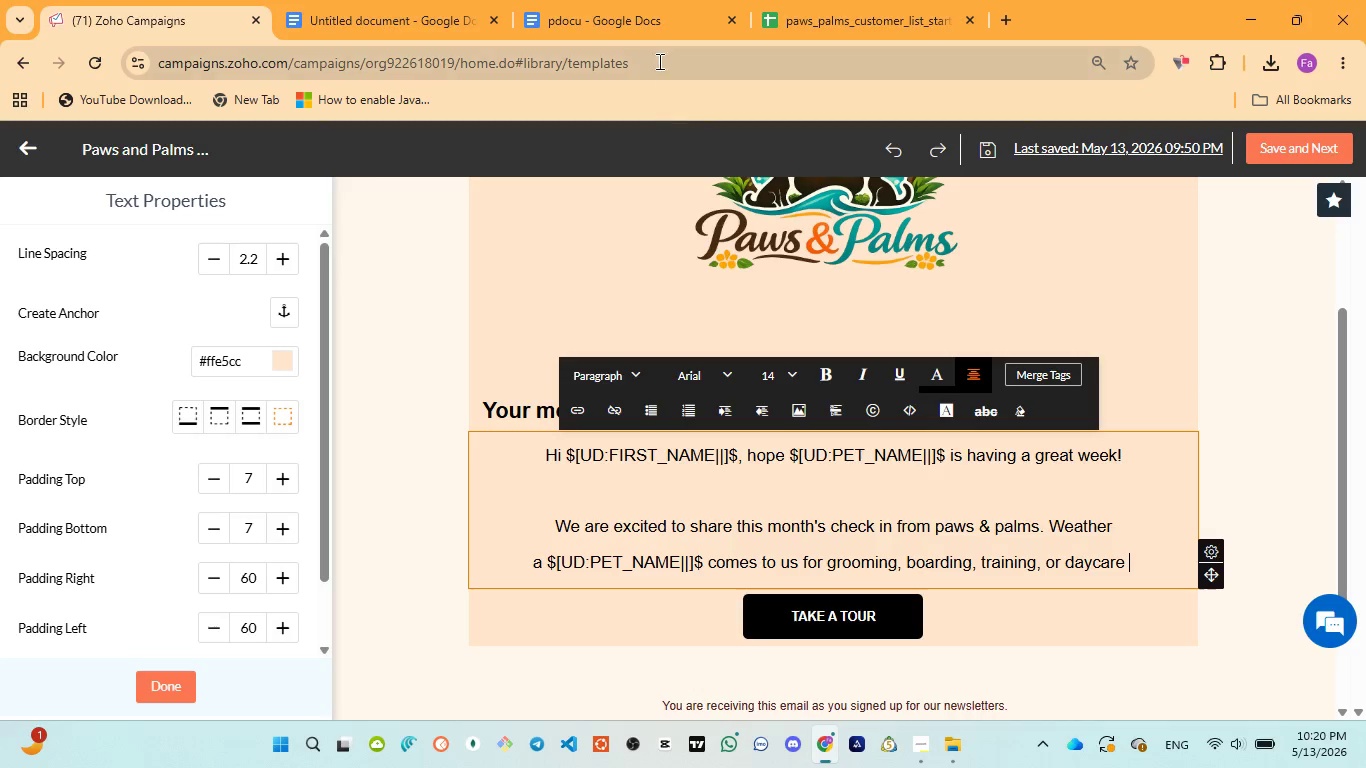 
left_click([644, 27])
 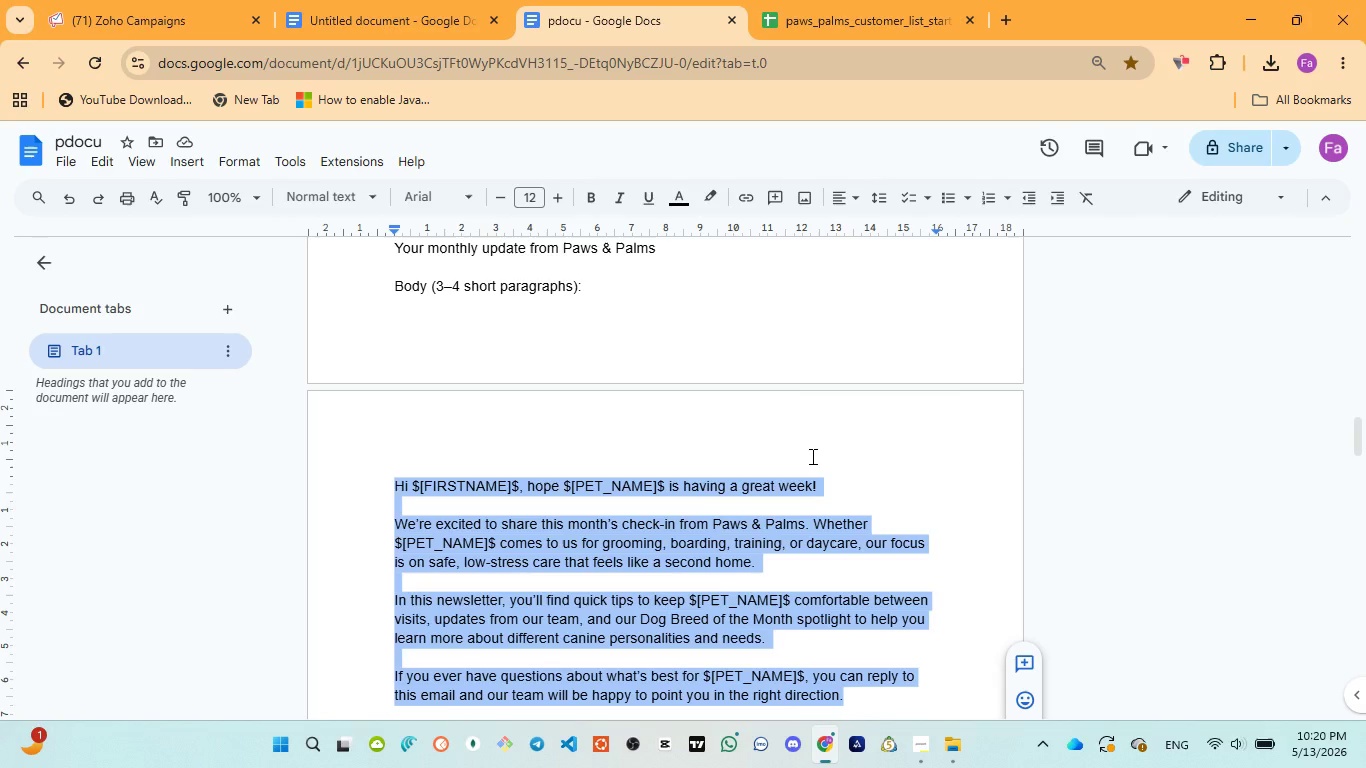 
wait(8.16)
 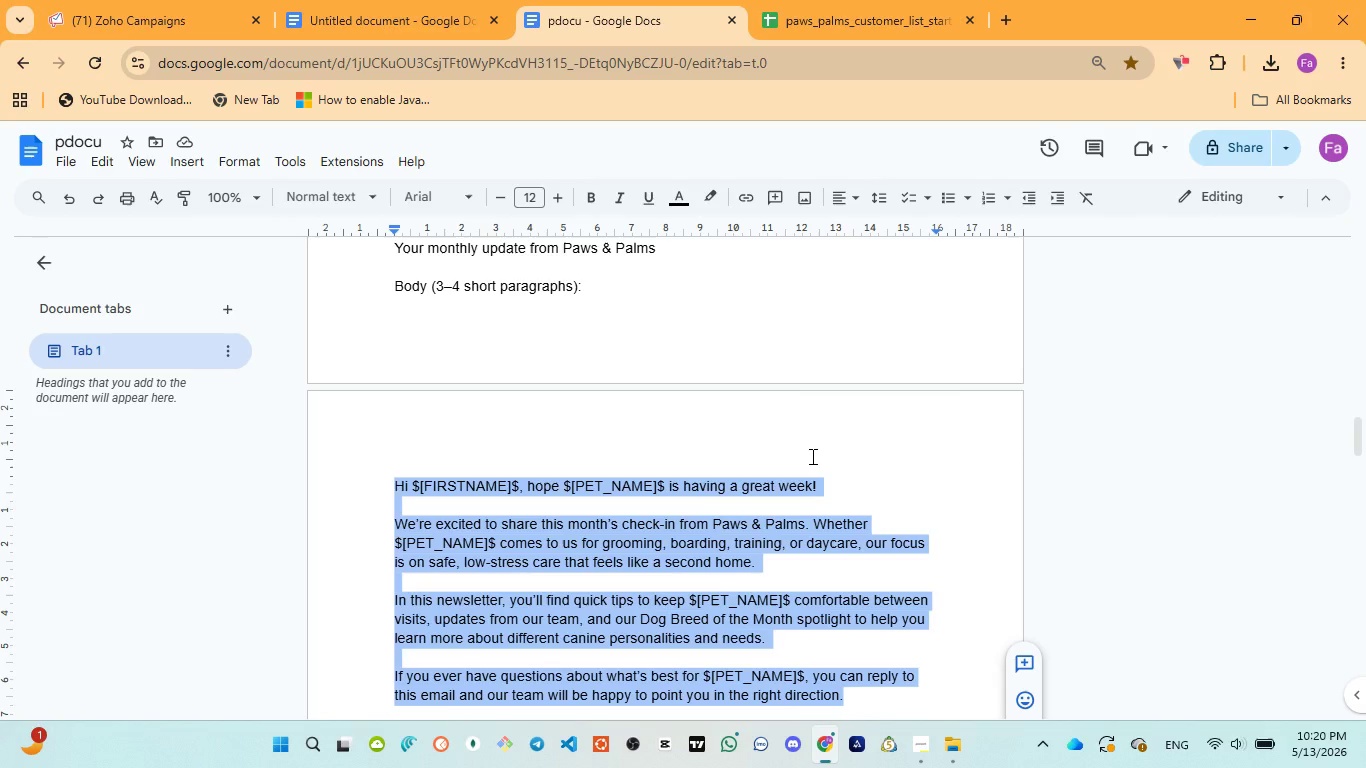 
left_click([137, 26])
 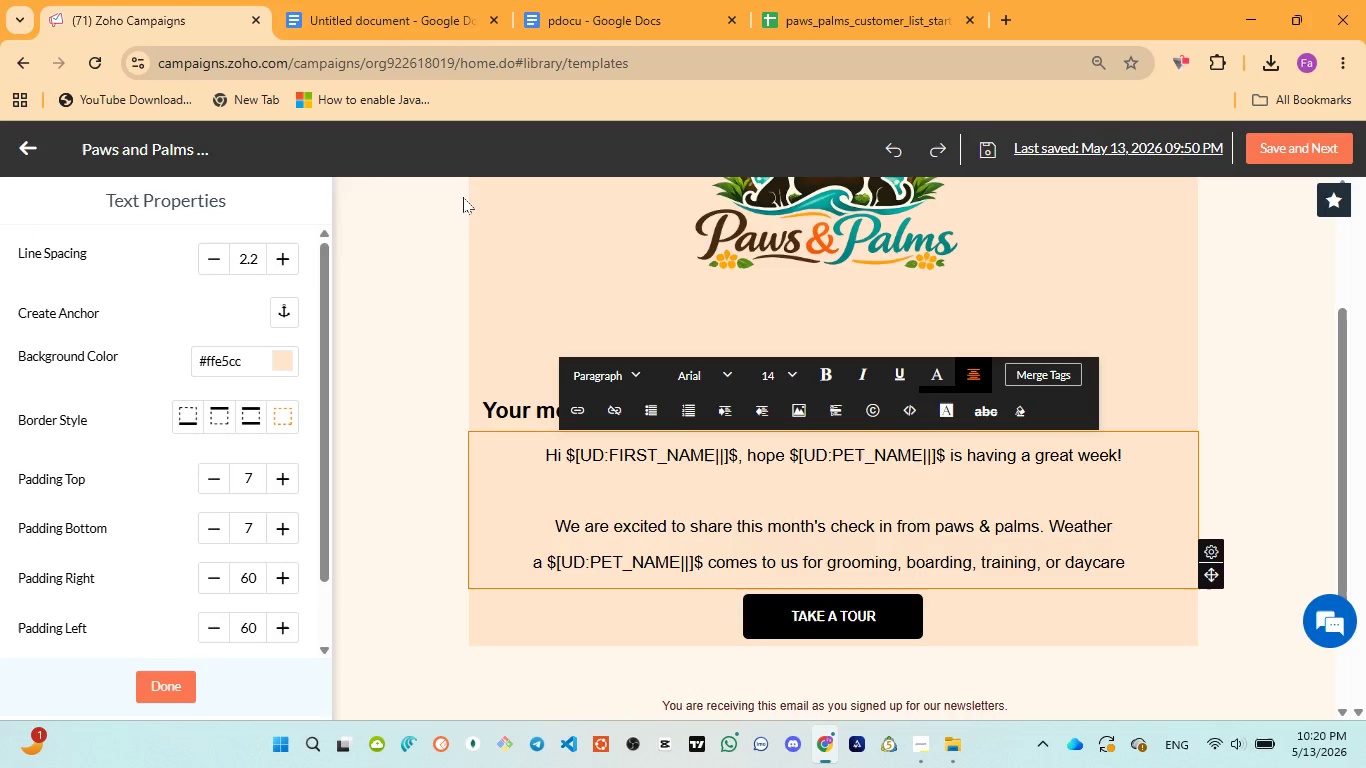 
key(ArrowLeft)
 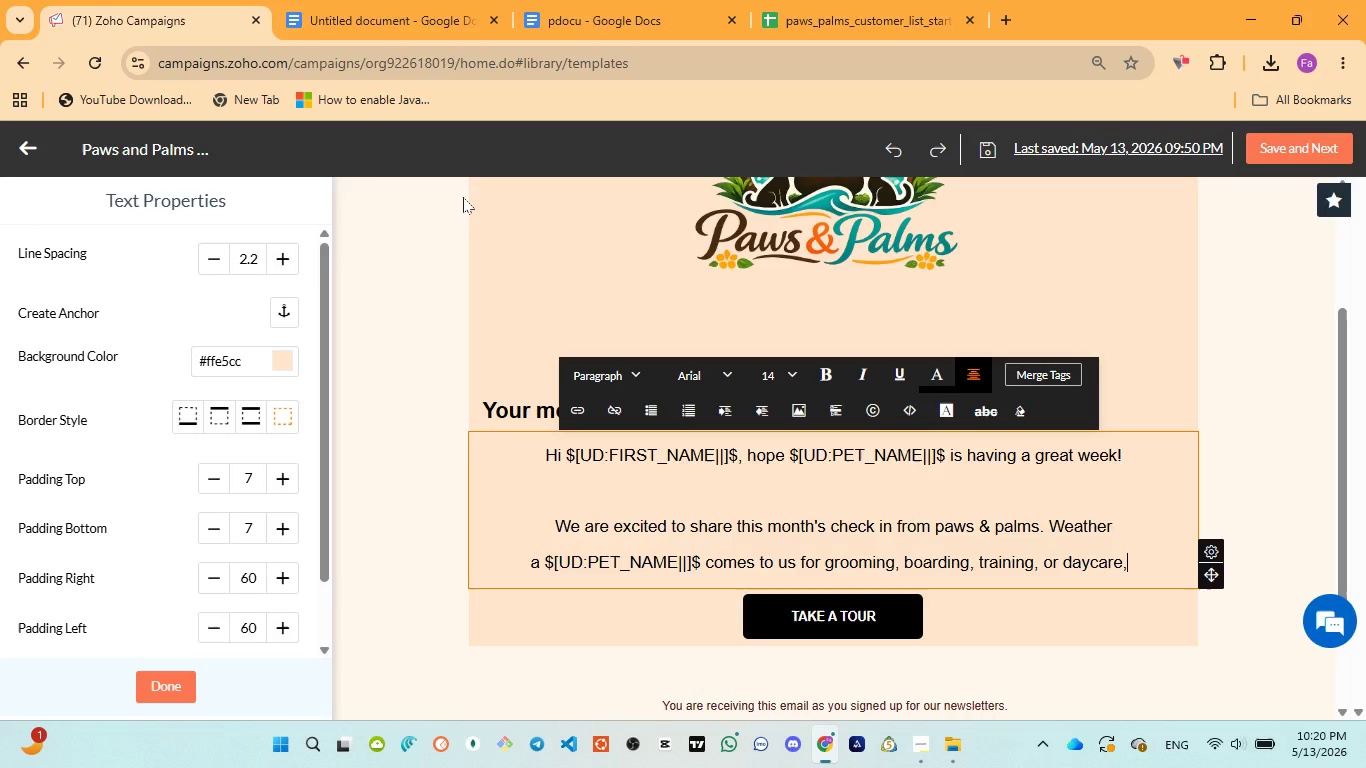 
type(, our focus in)
key(Backspace)
type(s )
 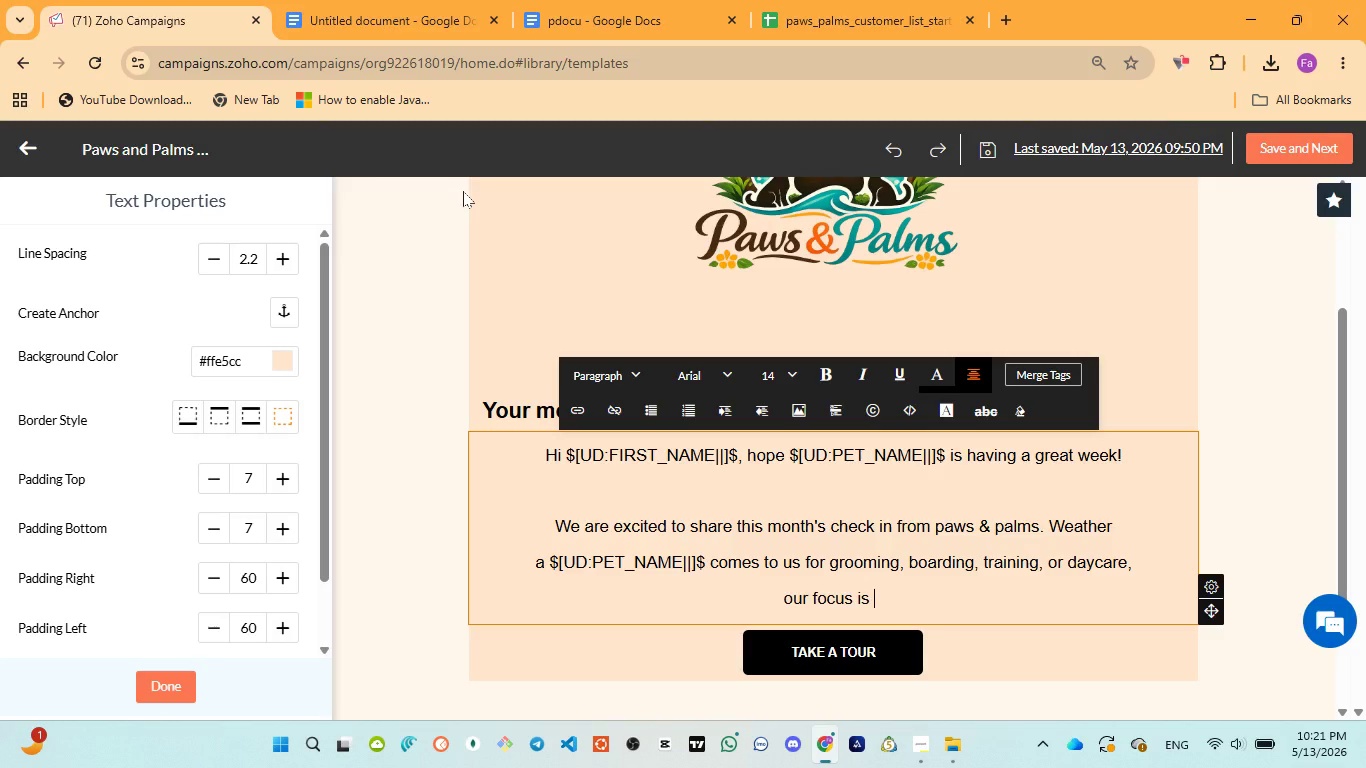 
wait(43.39)
 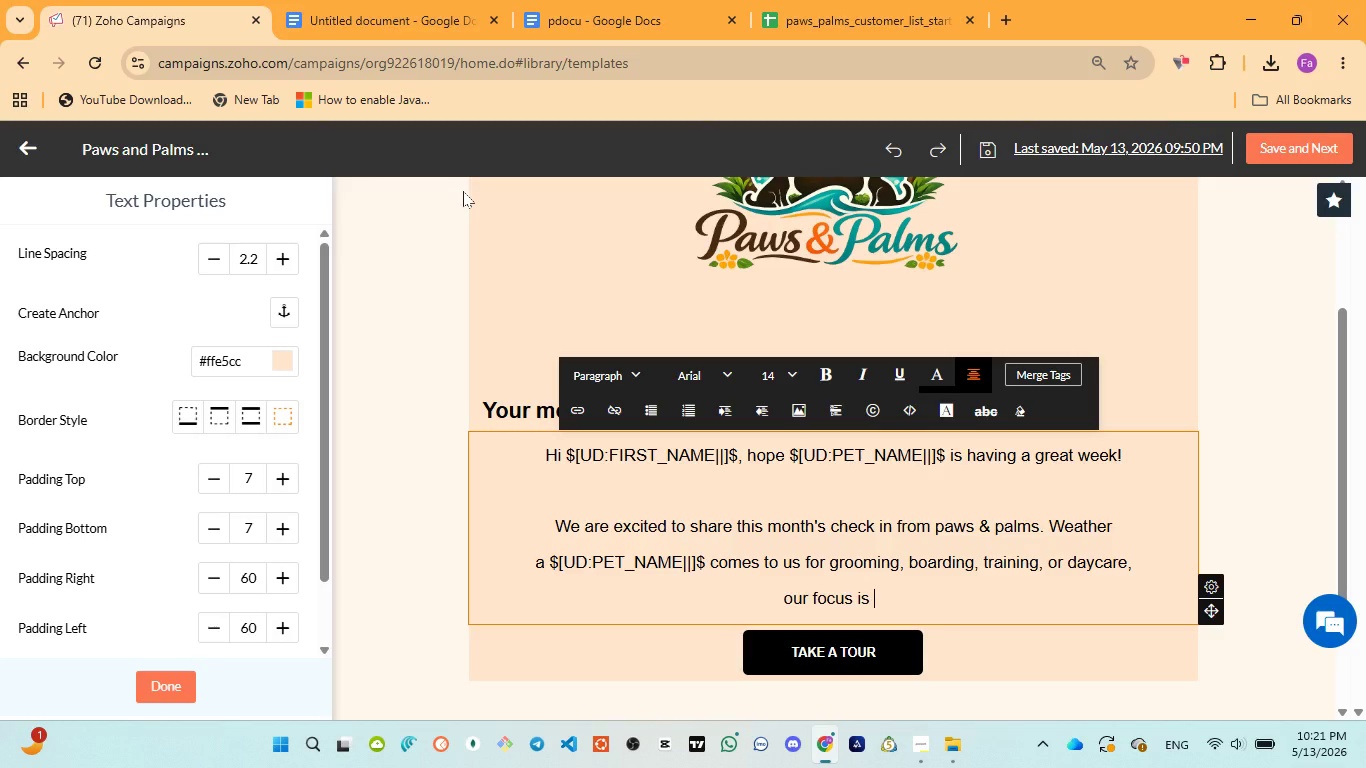 
left_click([566, 30])
 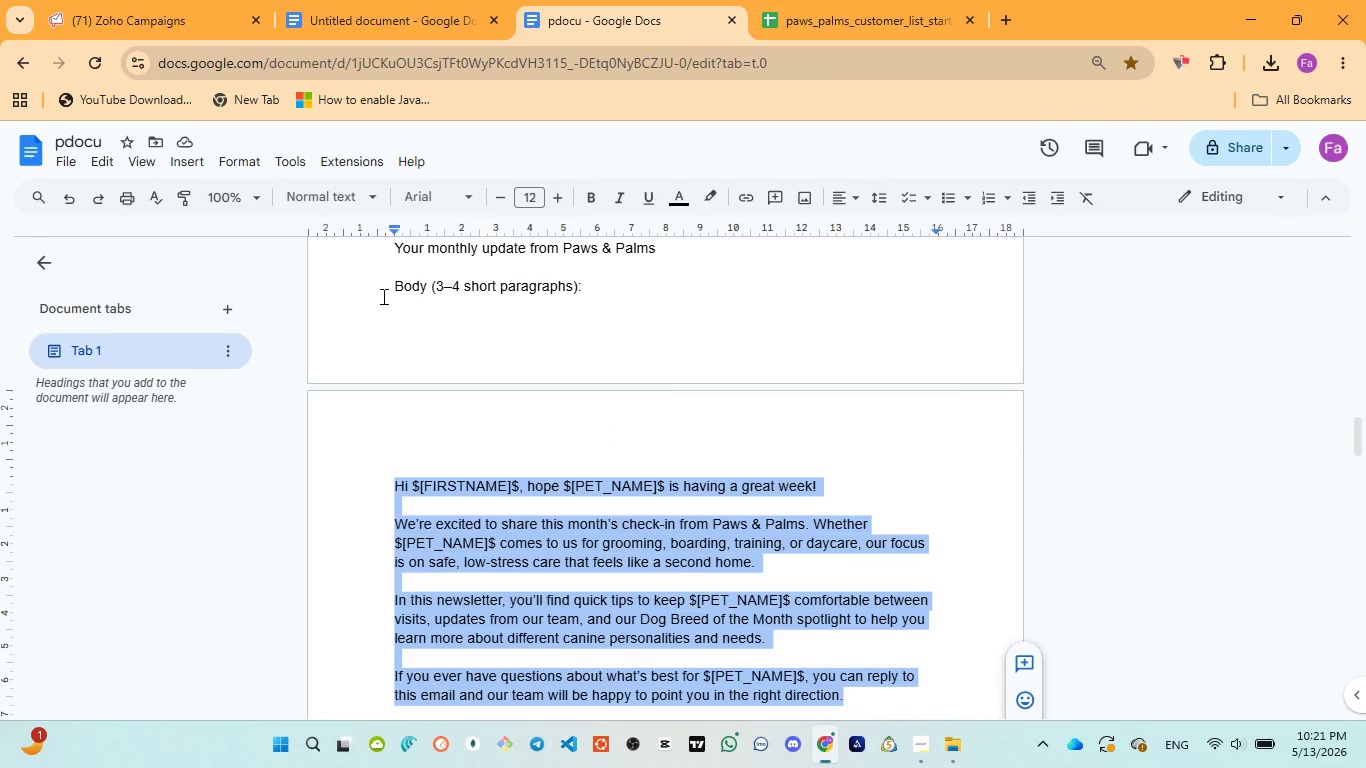 
wait(5.02)
 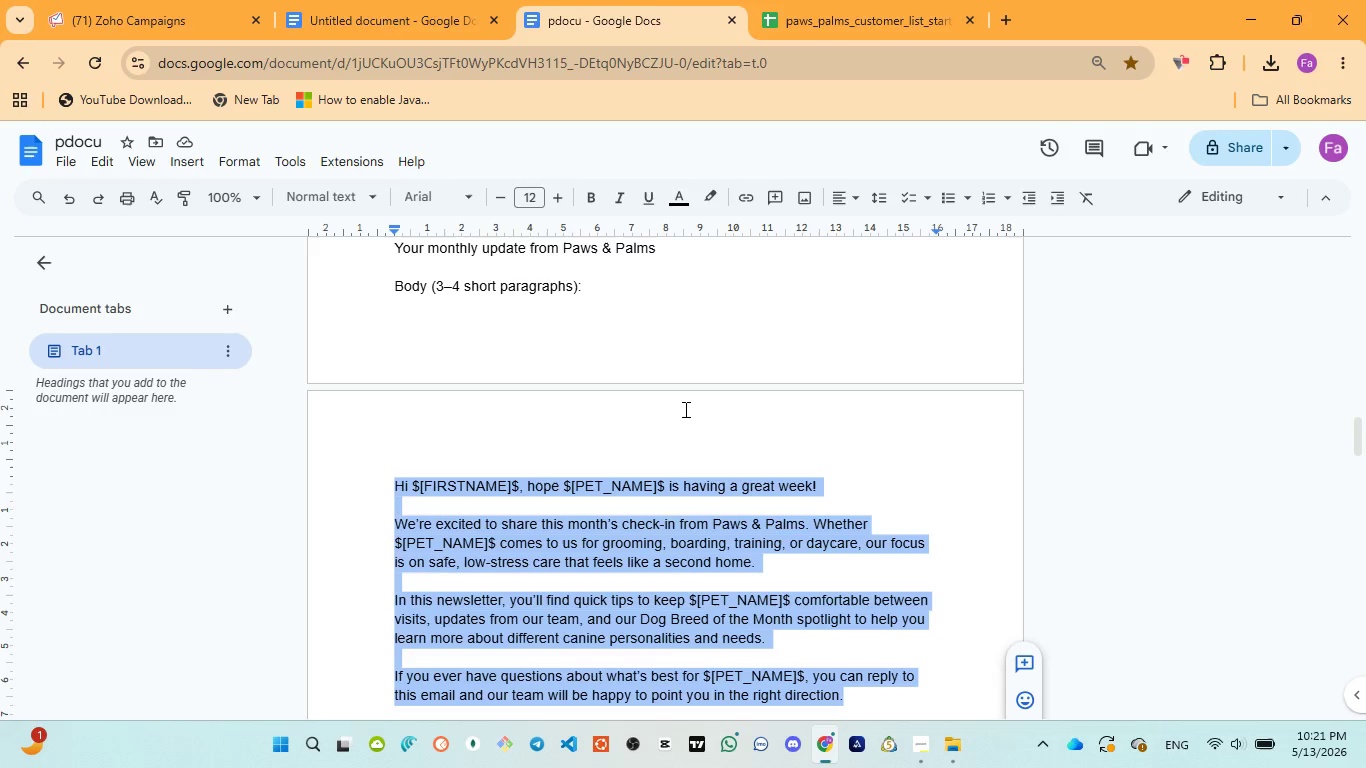 
left_click([148, 26])
 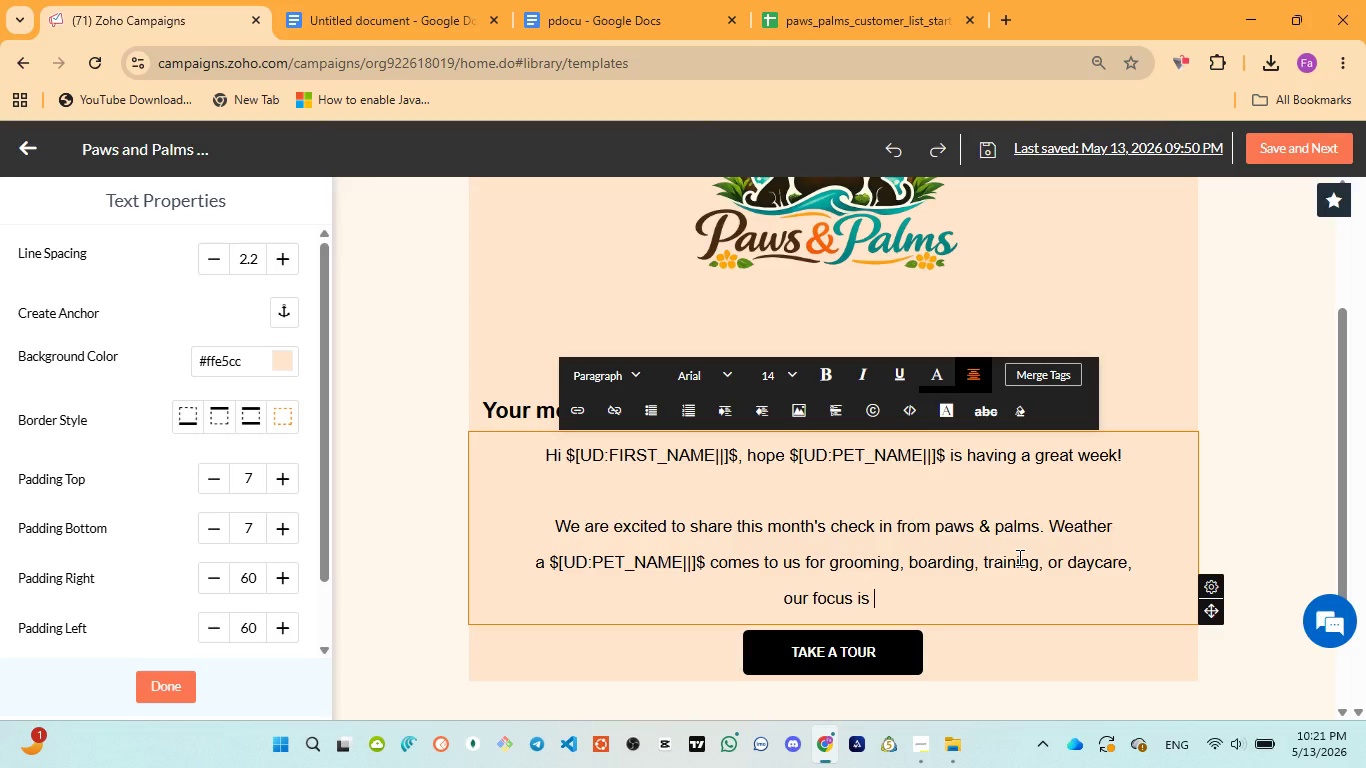 
type(on safe.)
 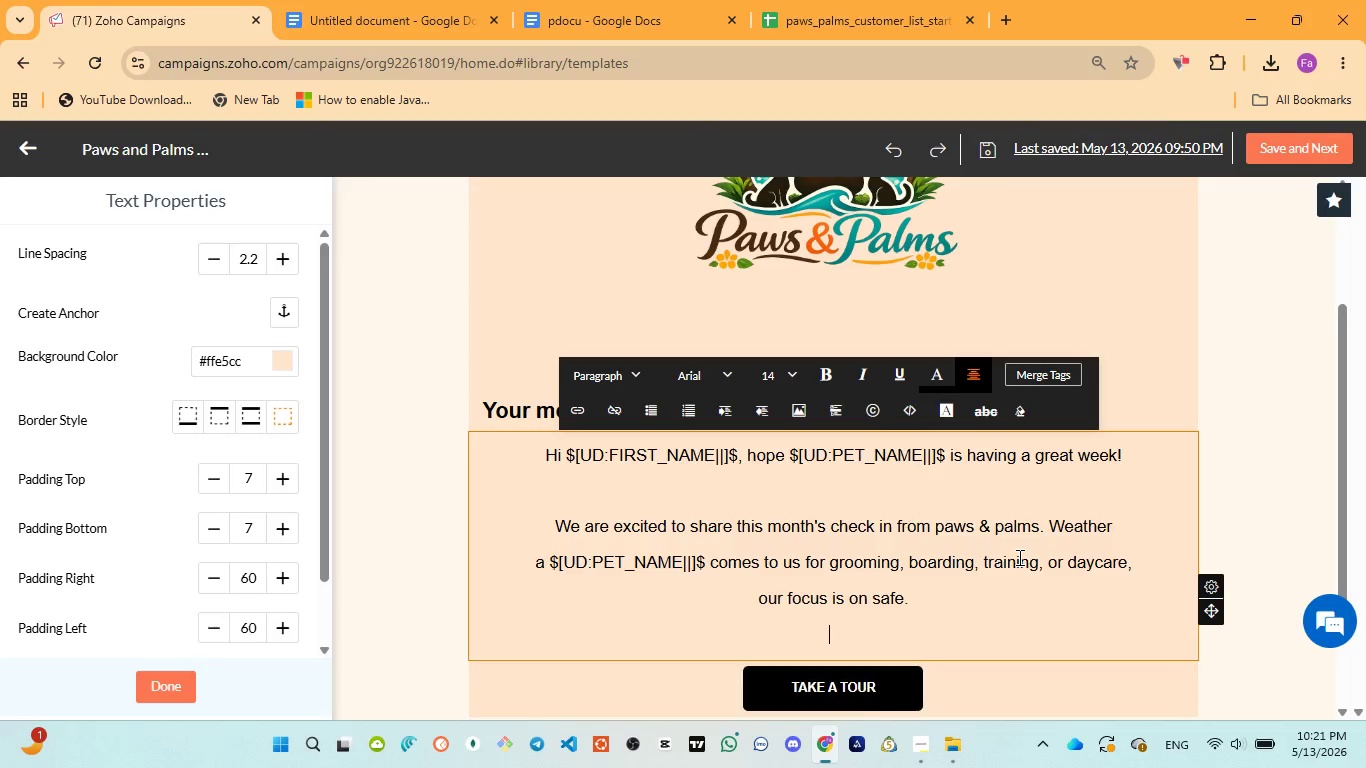 
key(Enter)
 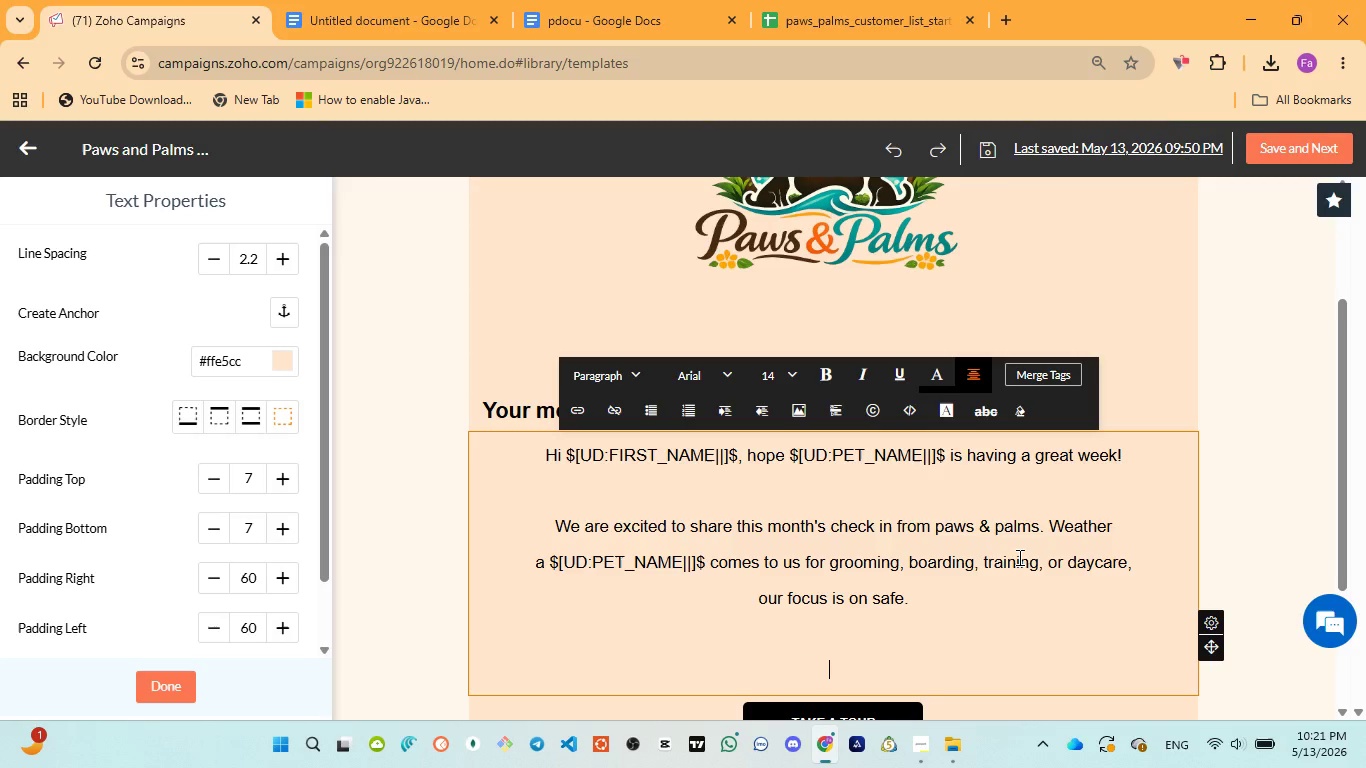 
key(Enter)
 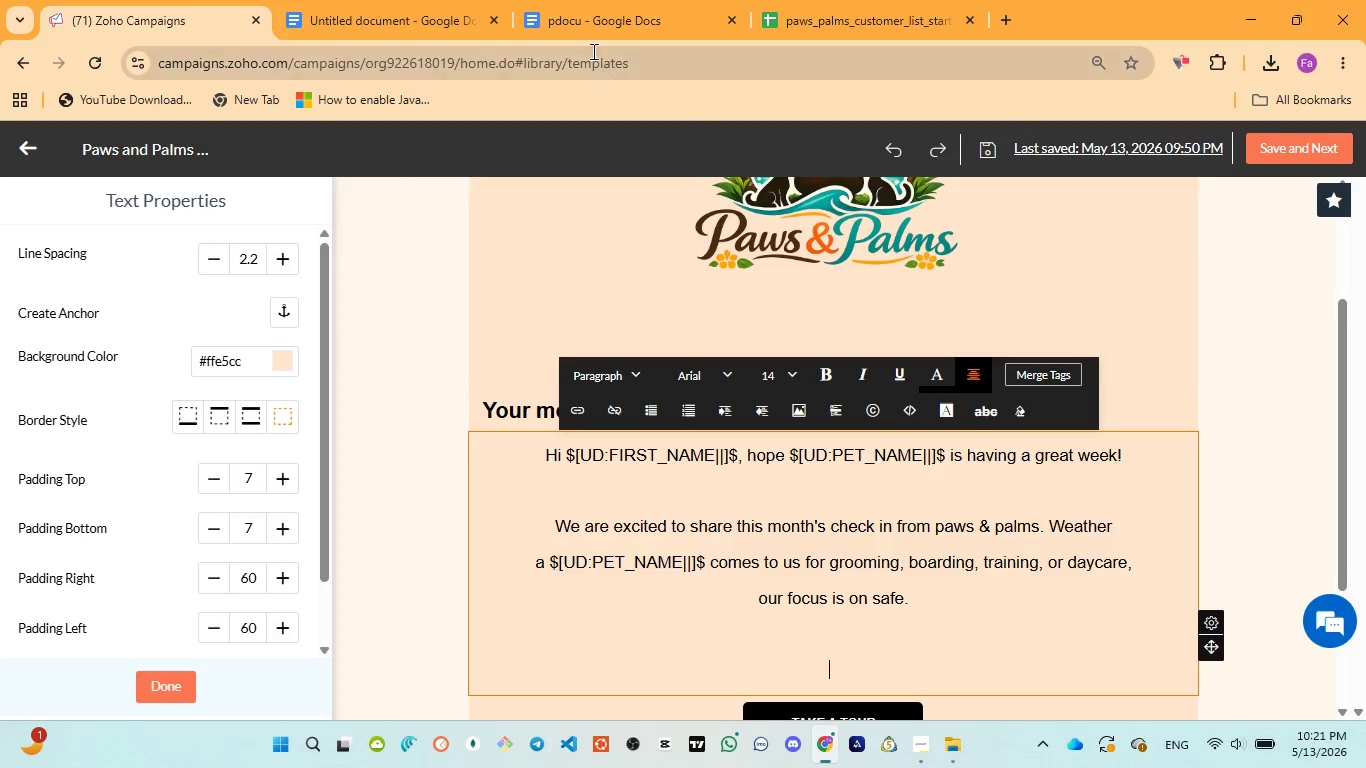 
left_click([595, 39])
 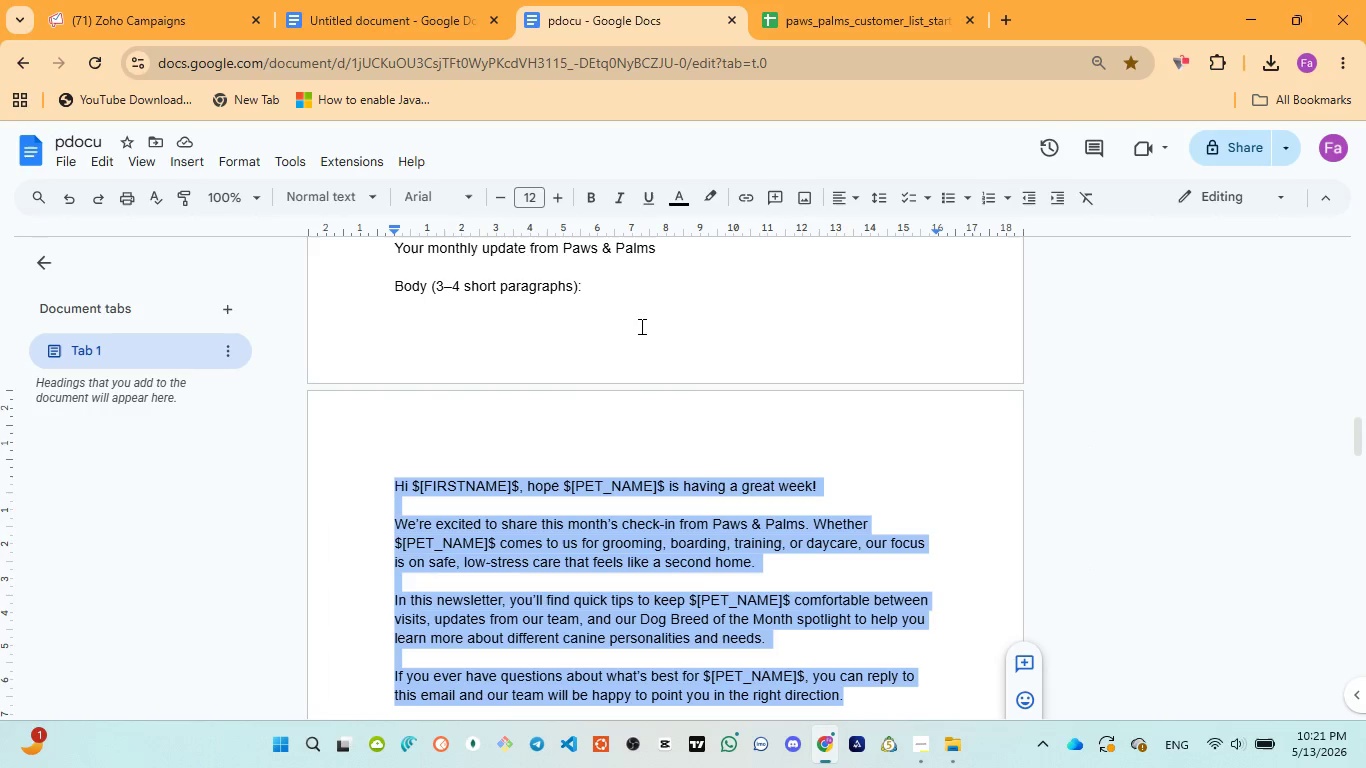 
left_click([193, 0])
 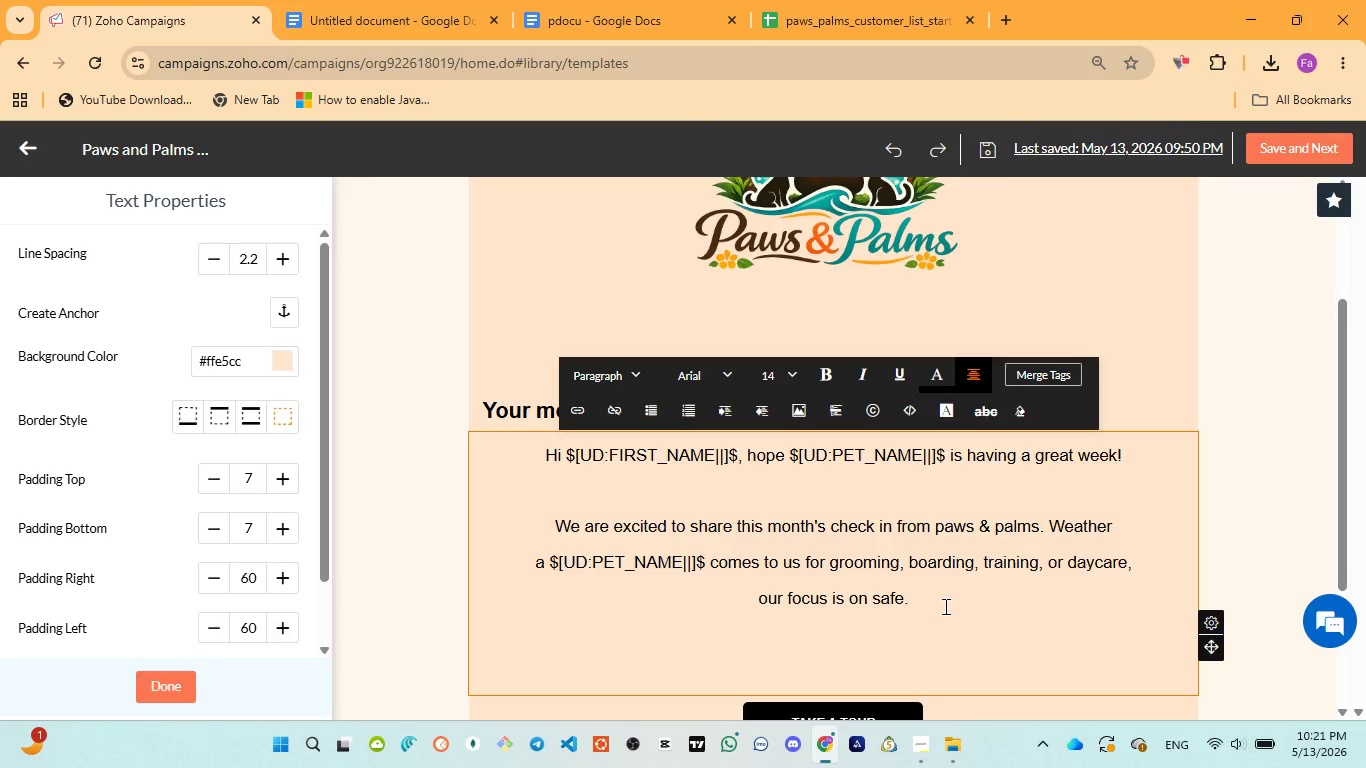 
key(Backspace)
type(, low stress care )
 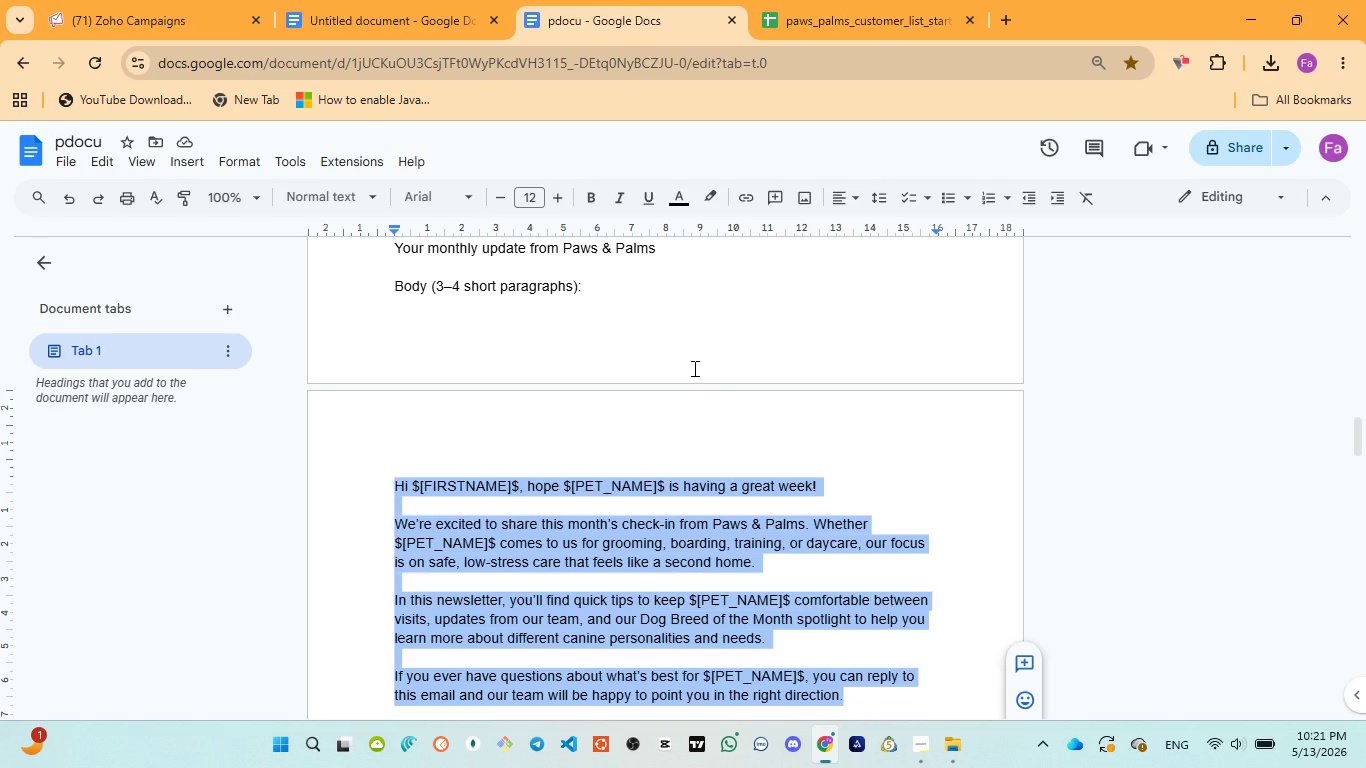 
wait(5.47)
 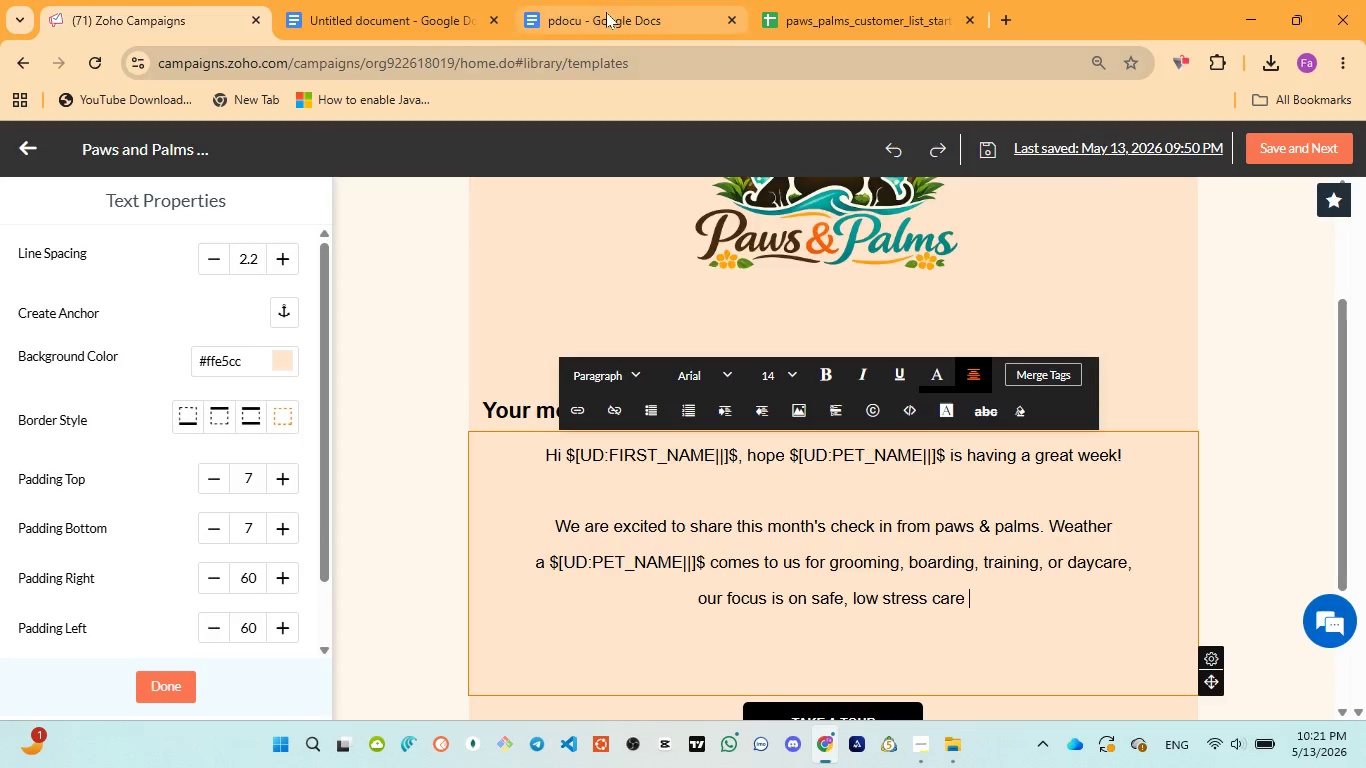 
left_click([146, 2])
 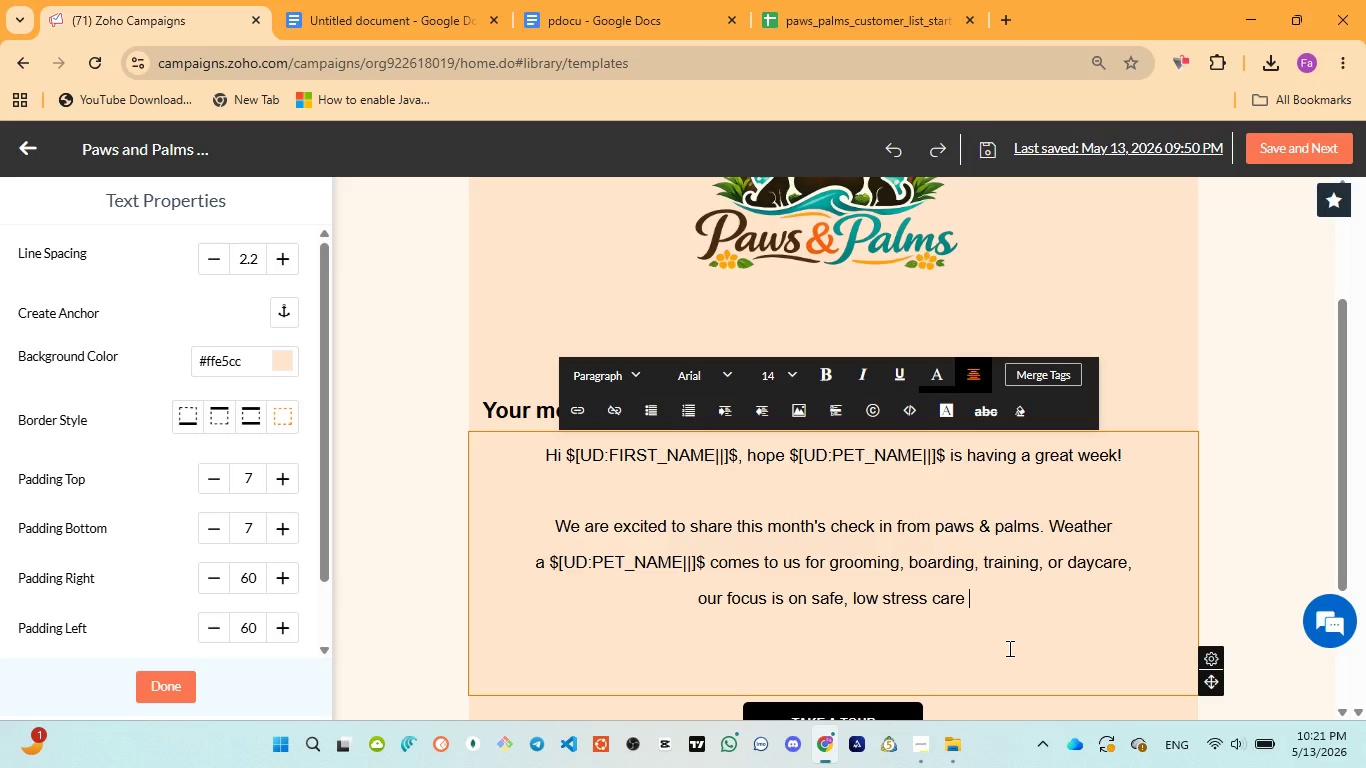 
type(that feels like )
 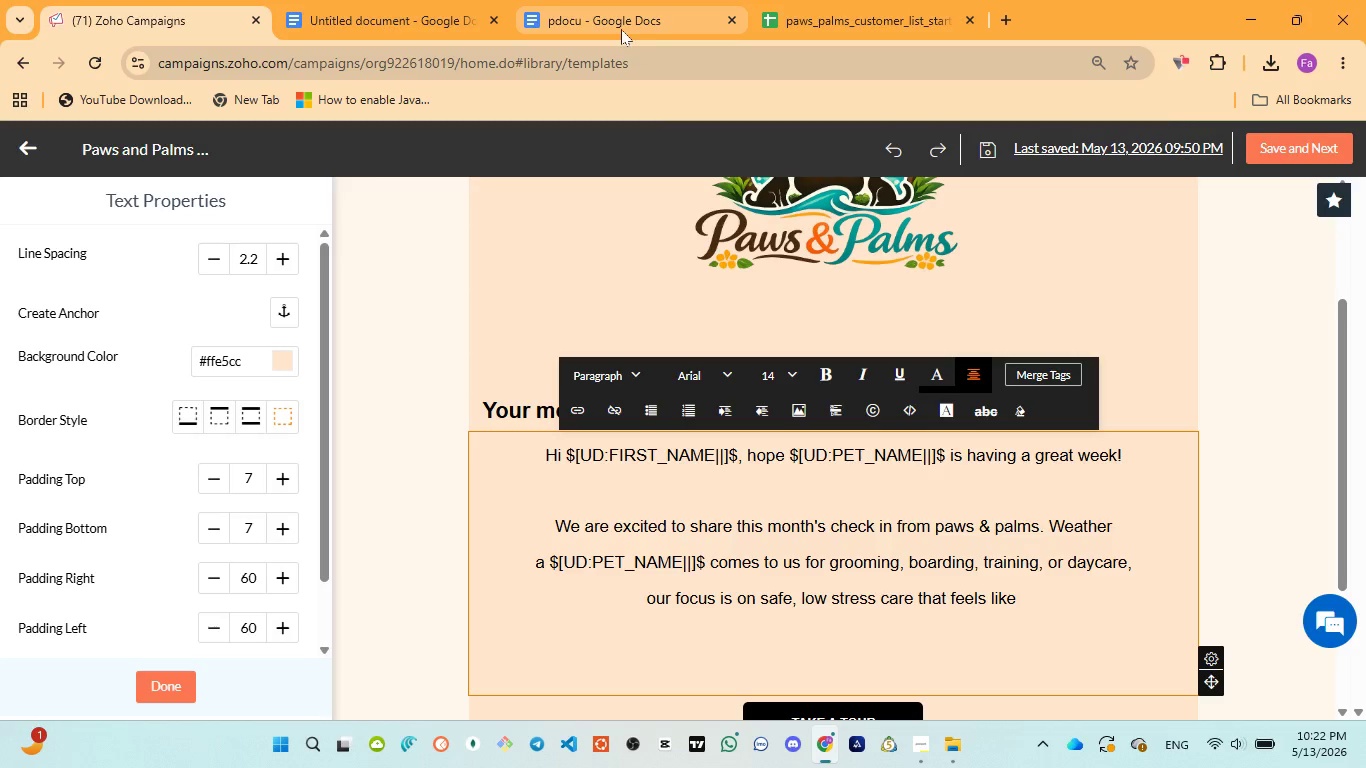 
wait(6.97)
 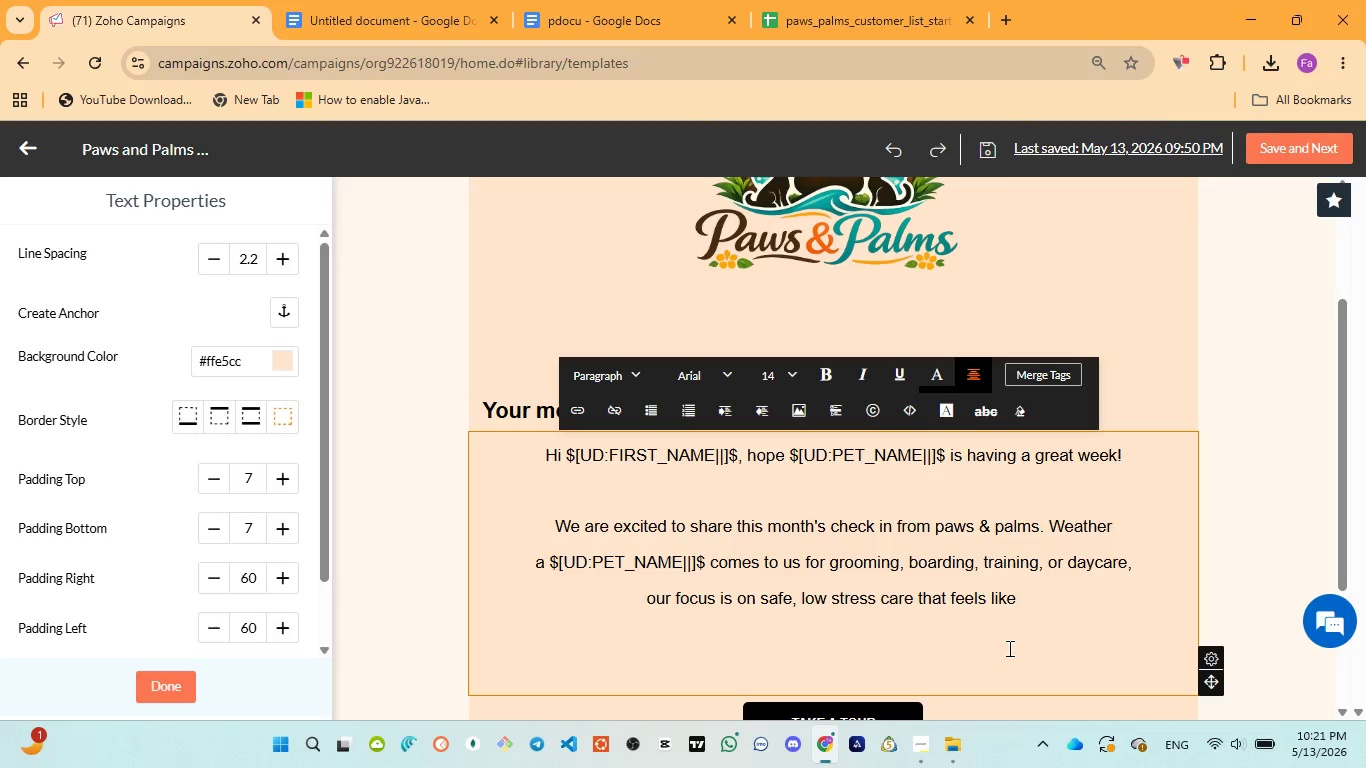 
left_click([619, 27])
 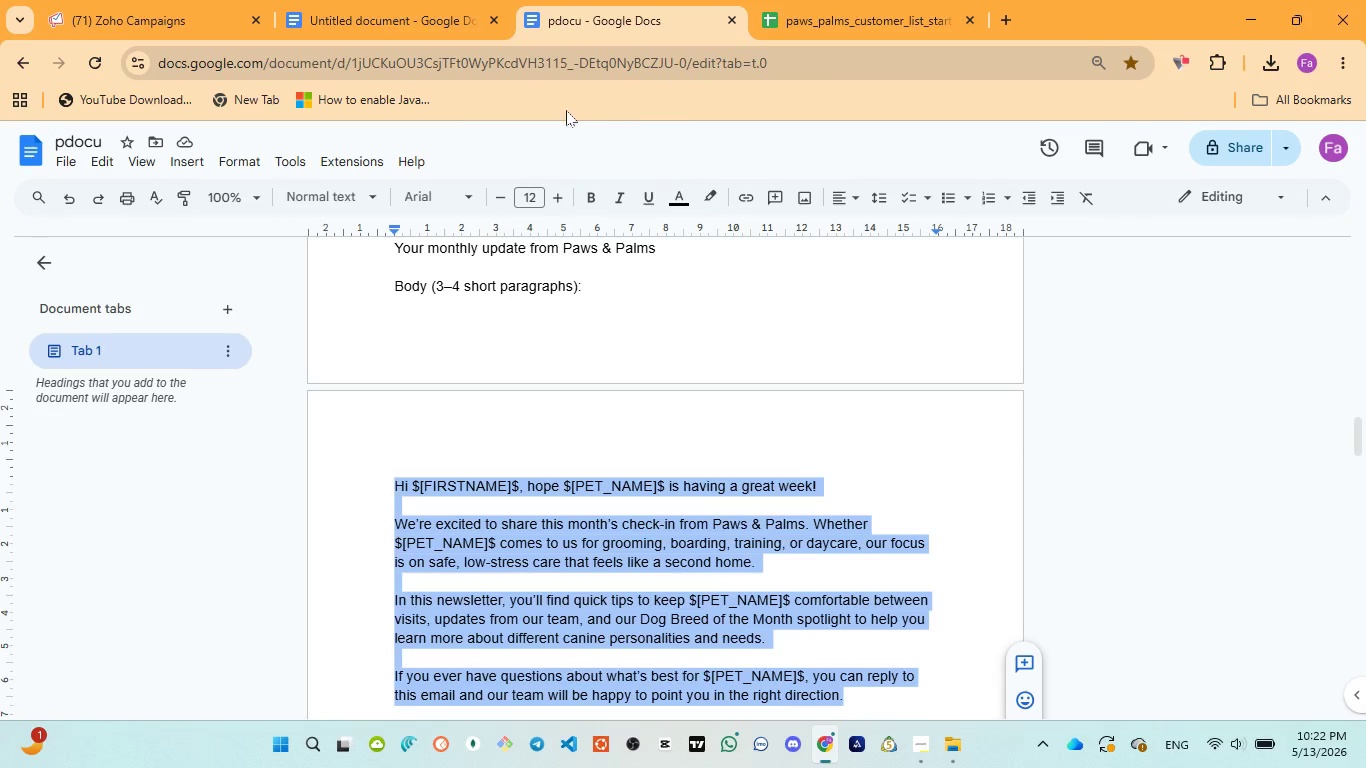 
left_click([191, 21])
 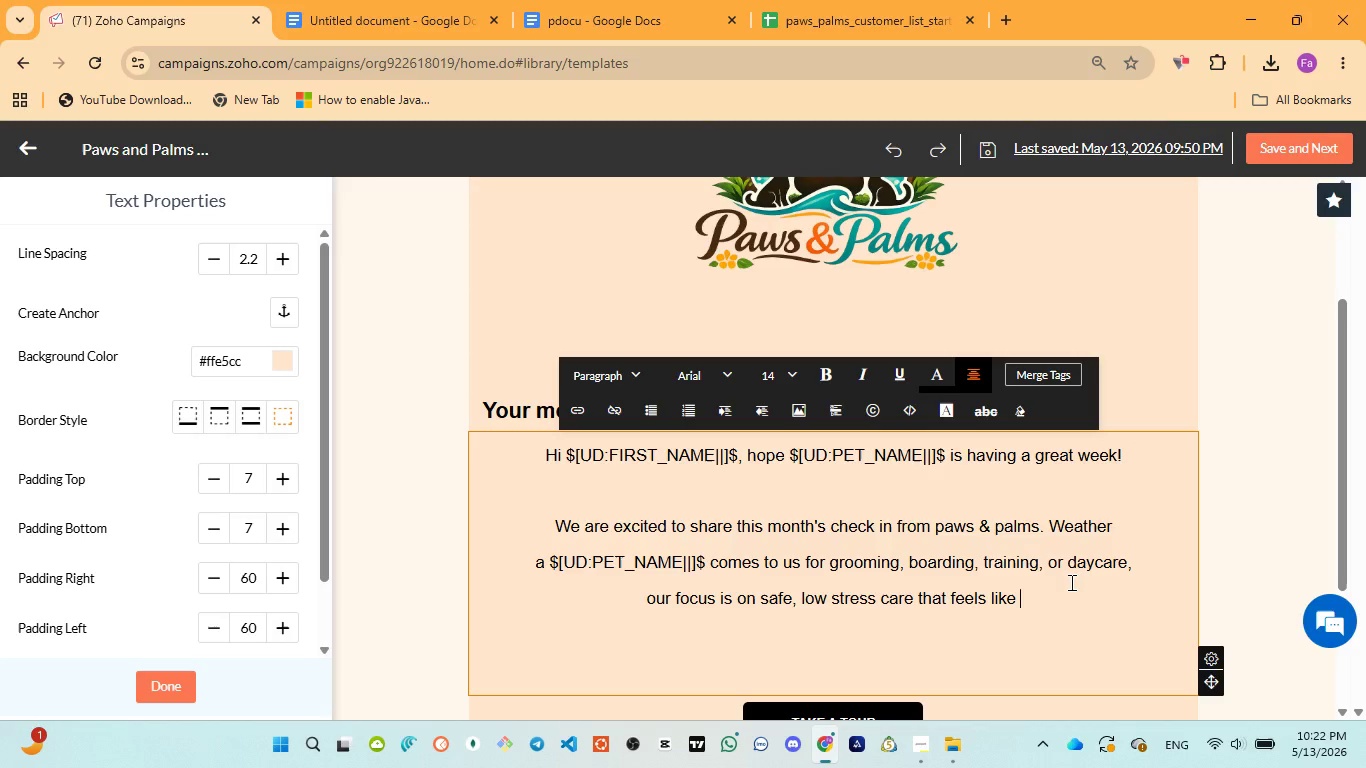 
type(a second home.)
 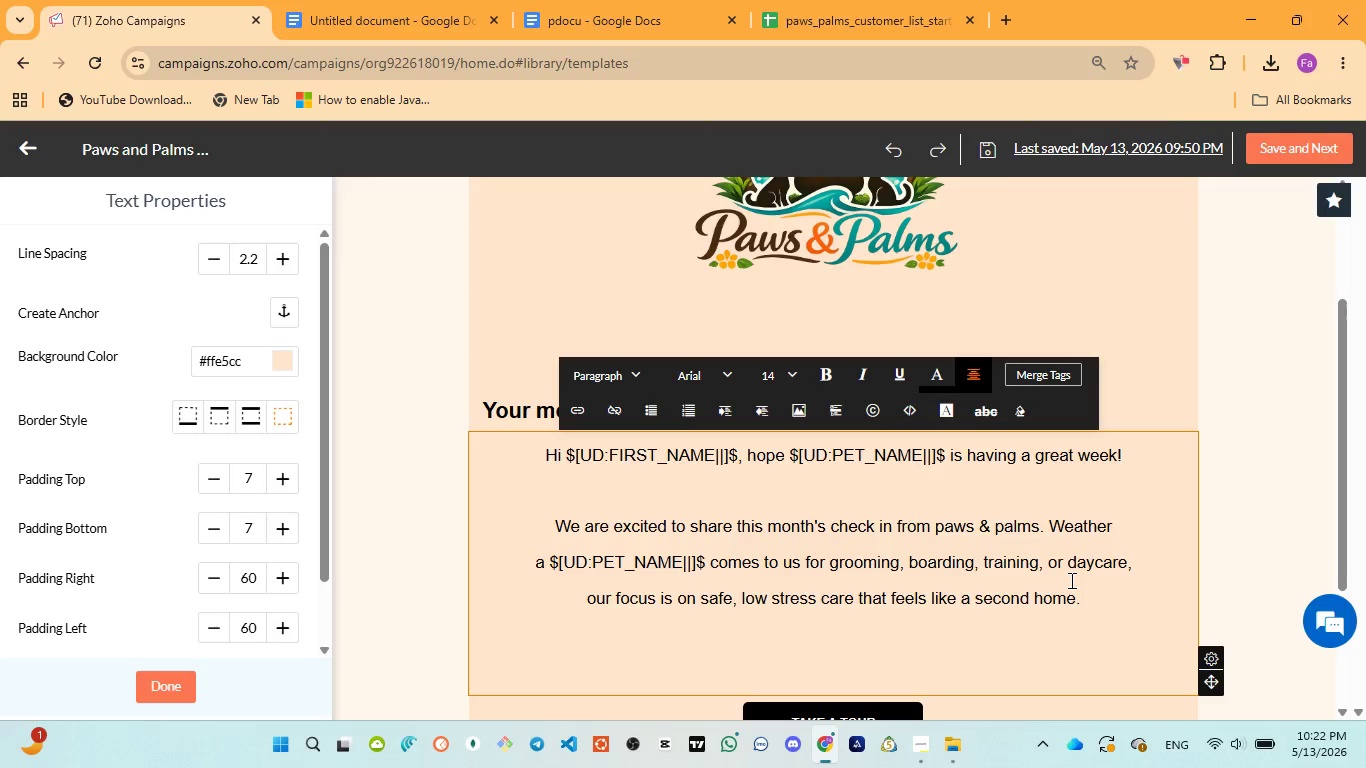 
key(Enter)
 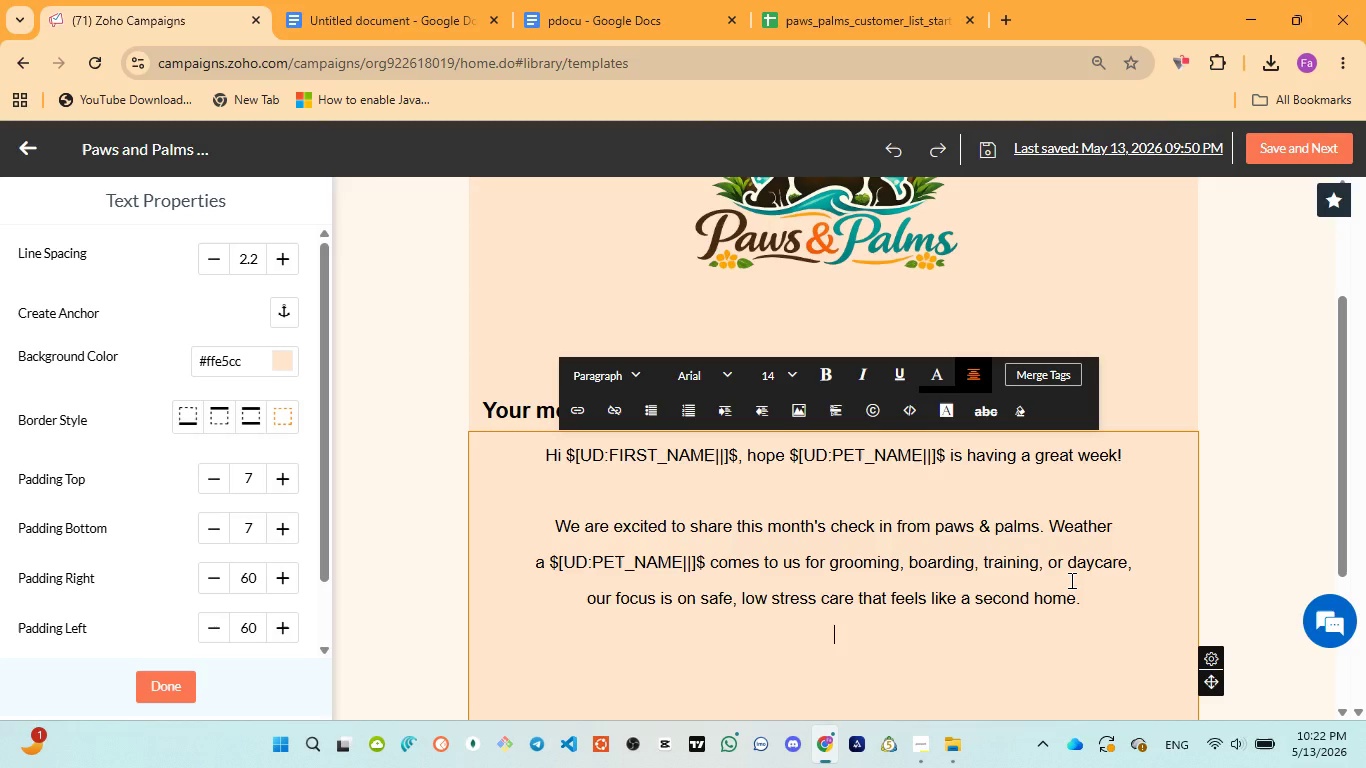 
scroll: coordinate [1070, 586], scroll_direction: down, amount: 2.0
 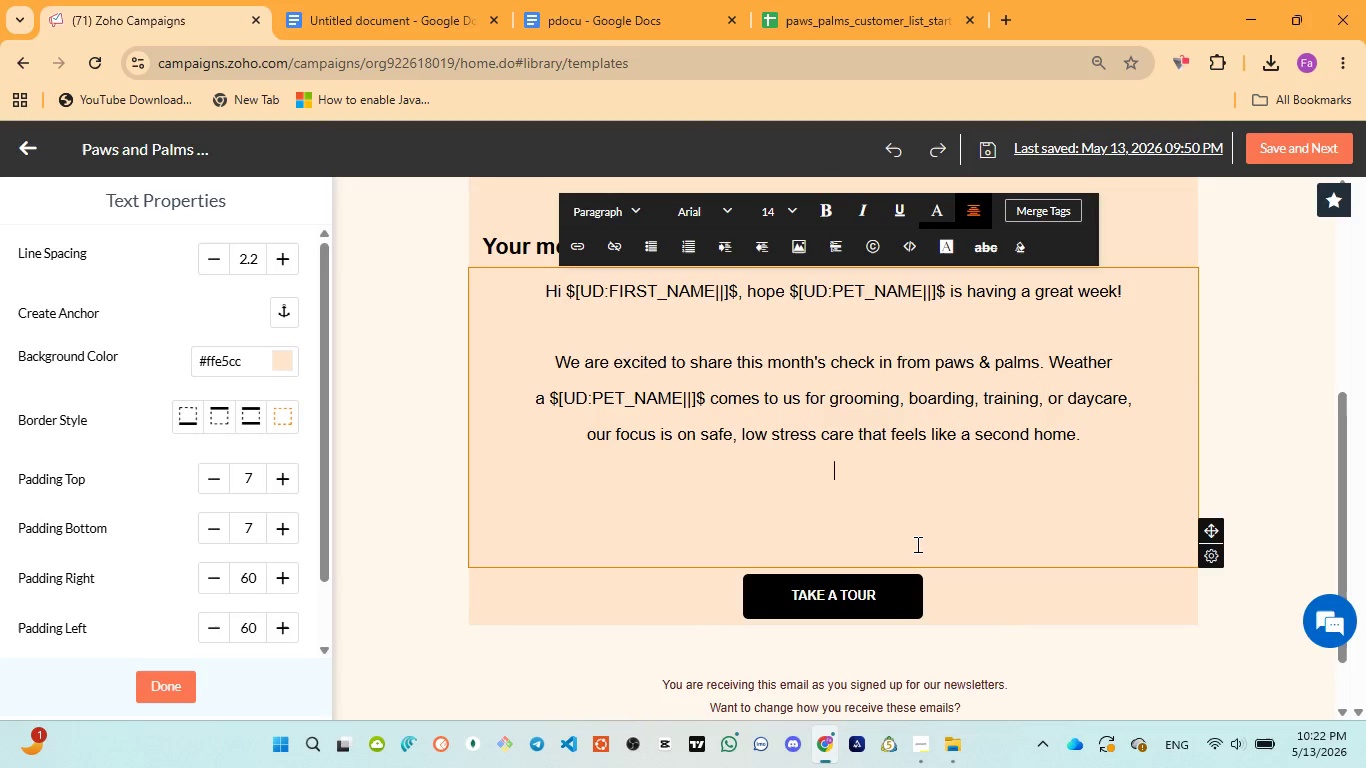 
left_click([915, 547])
 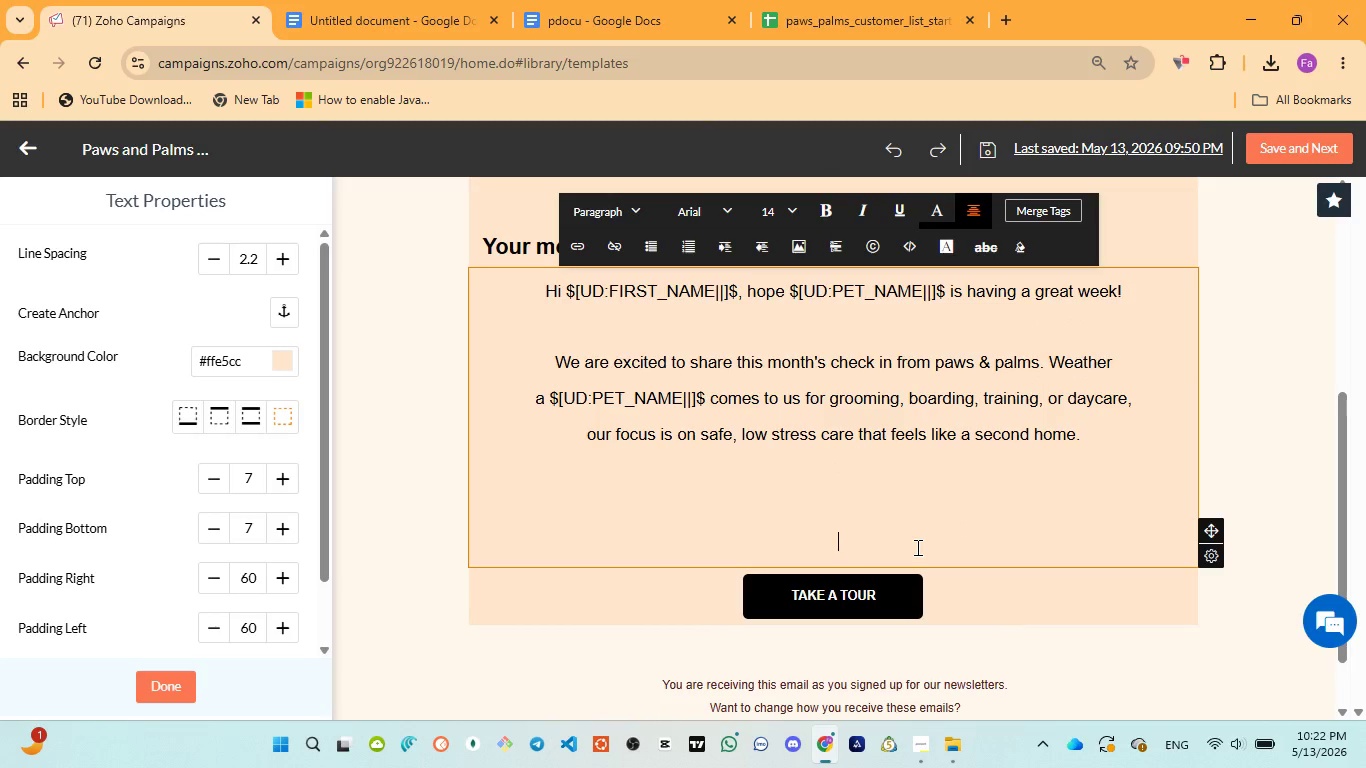 
key(Backspace)
 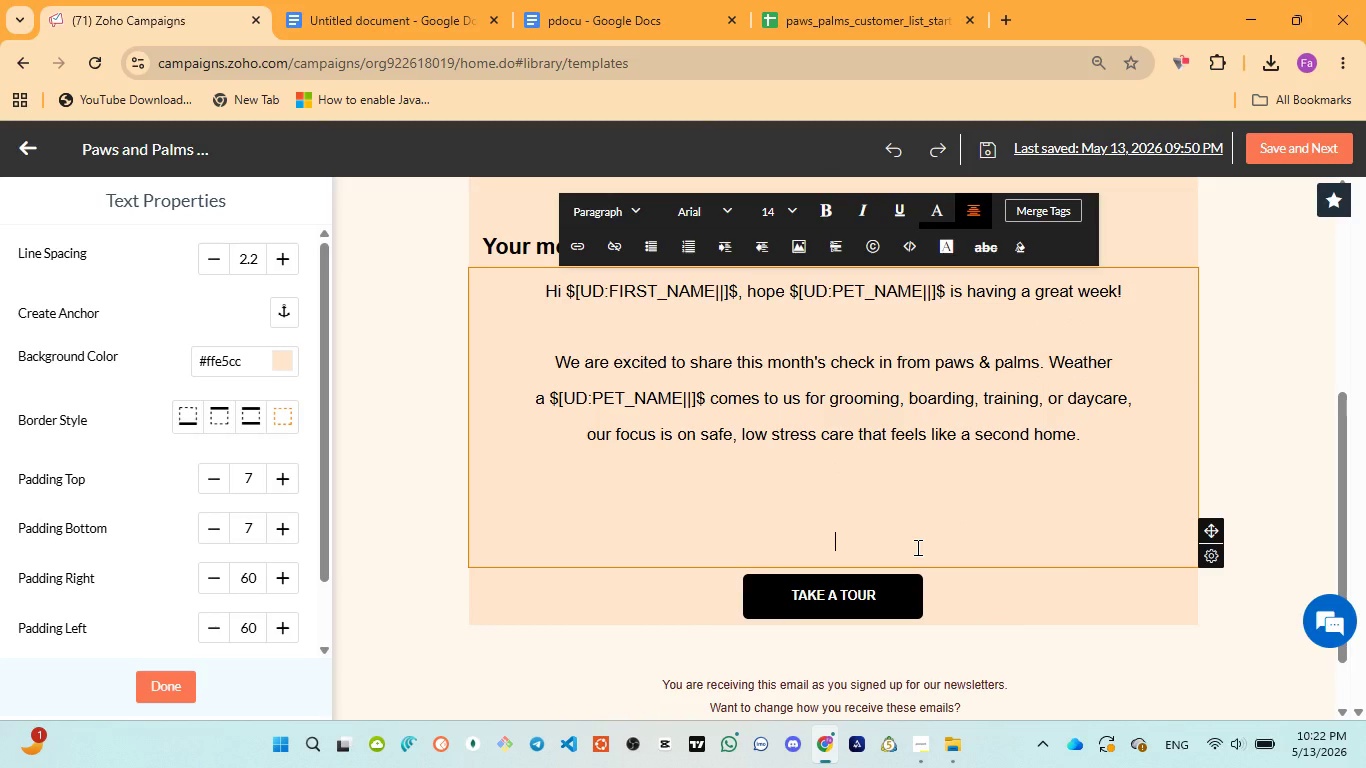 
key(Backspace)
 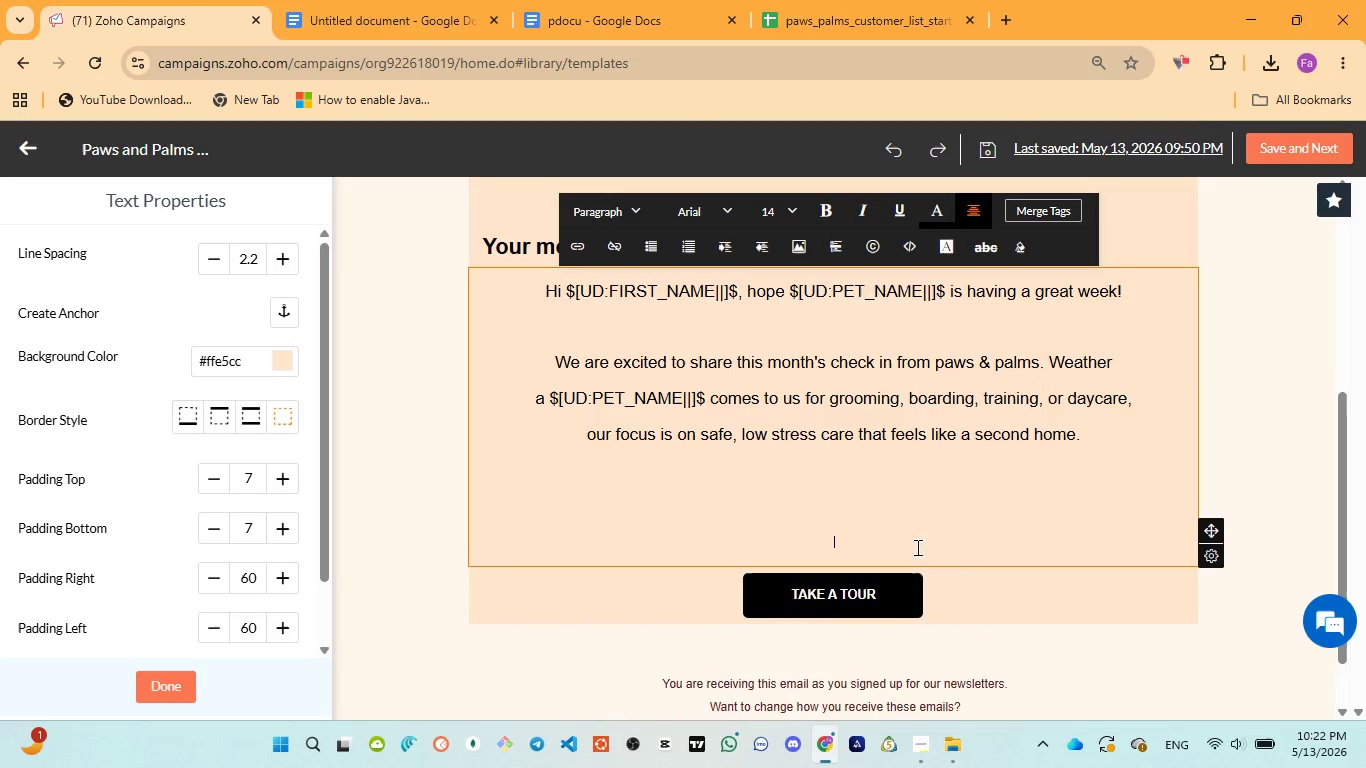 
key(Backspace)
 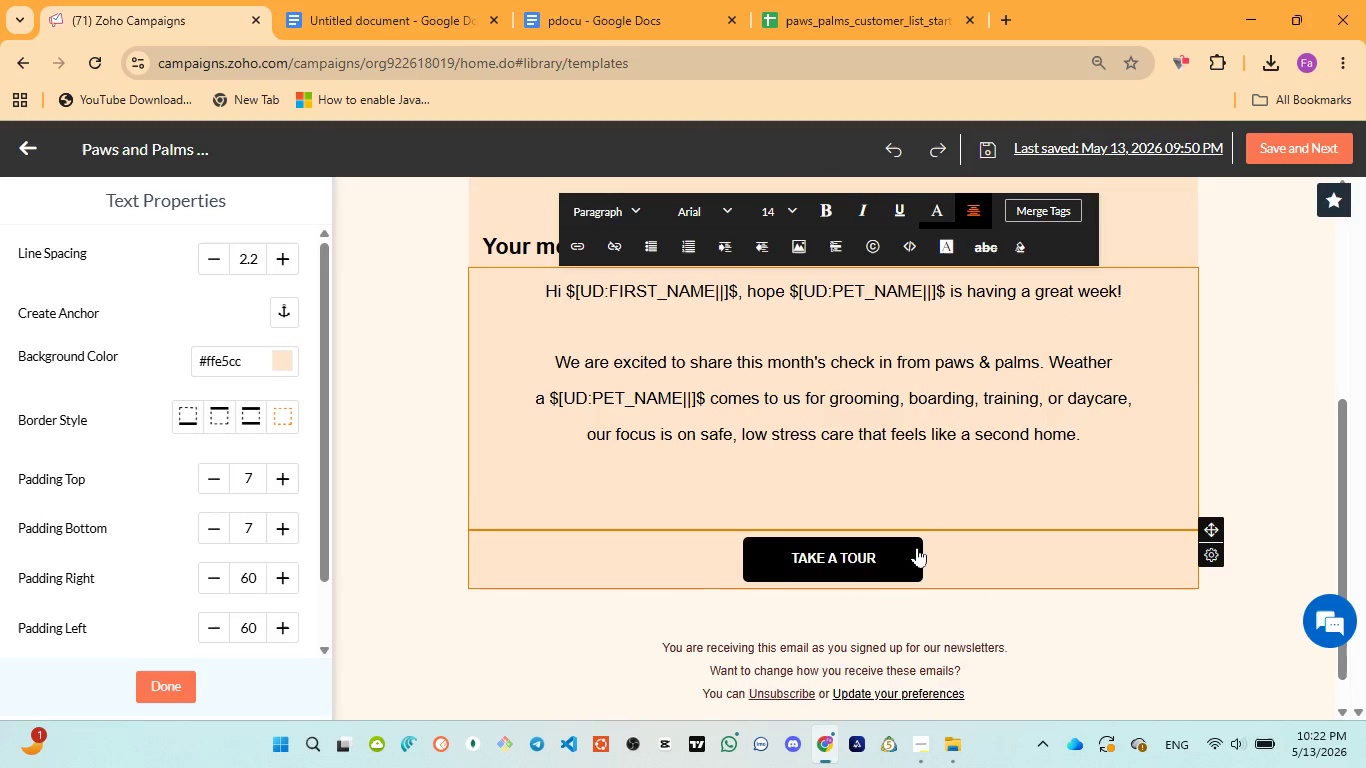 
key(Backspace)
 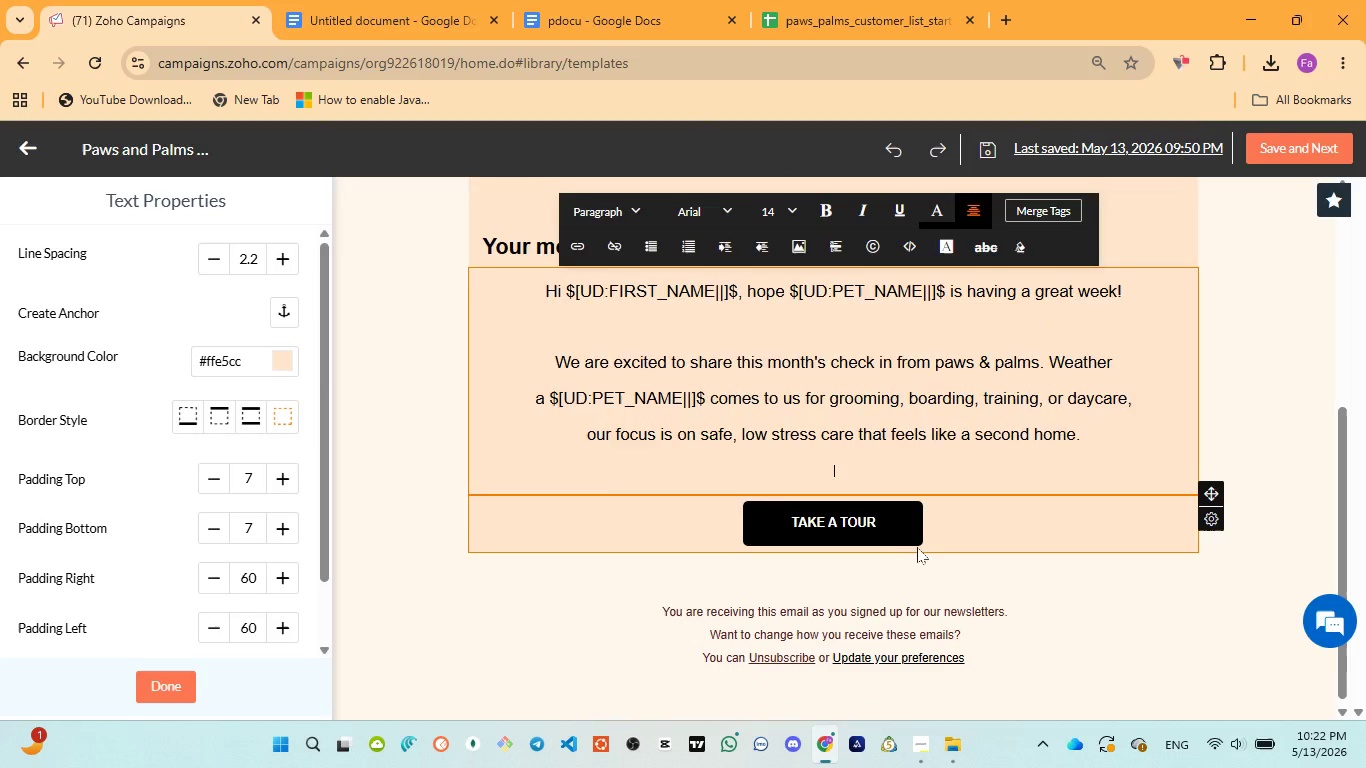 
key(Backspace)
 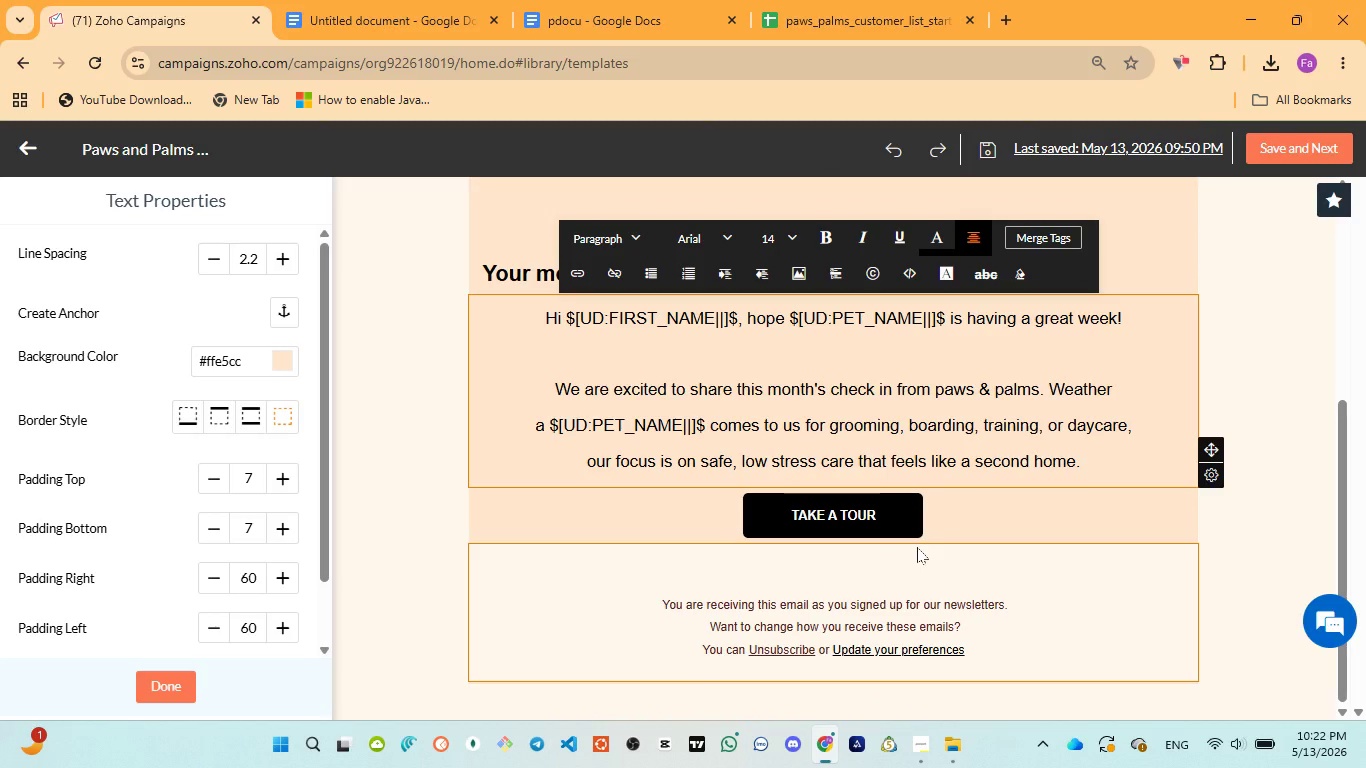 
key(Enter)
 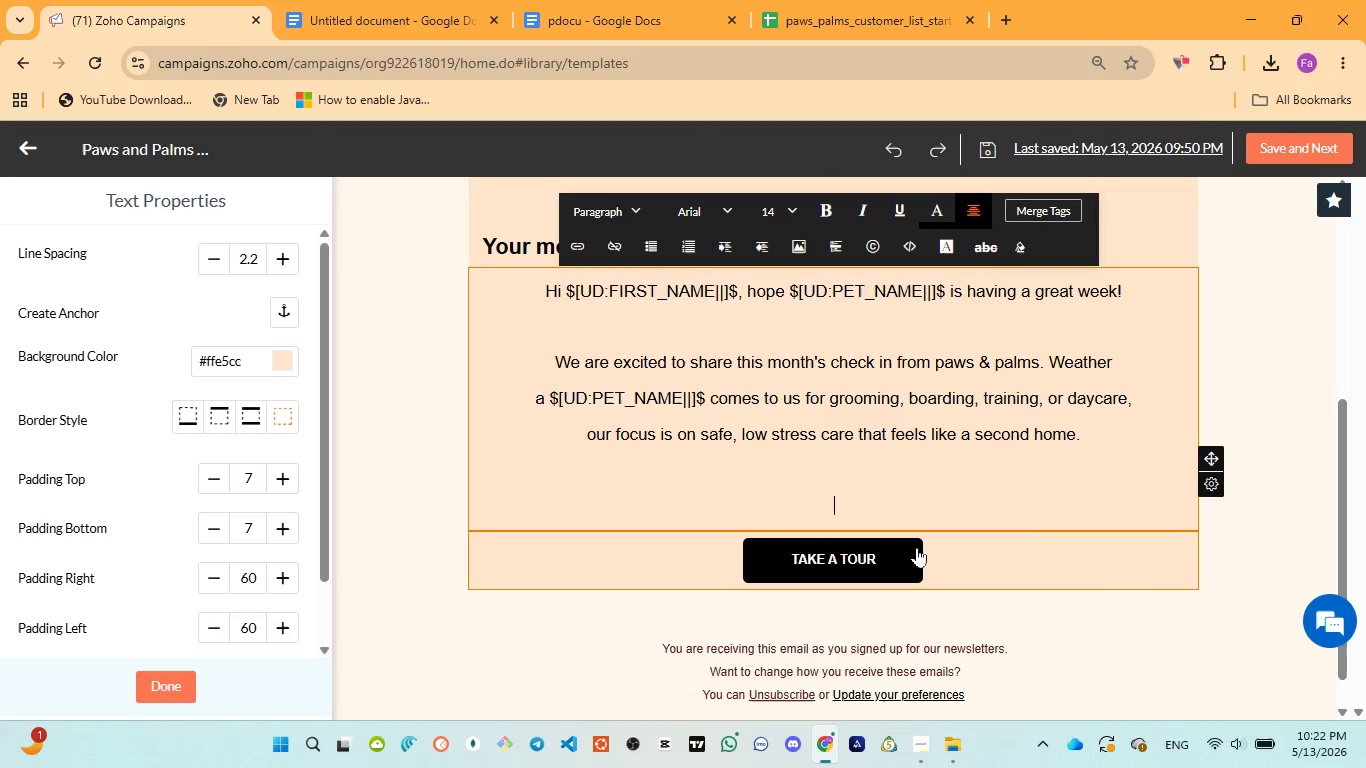 
key(Enter)
 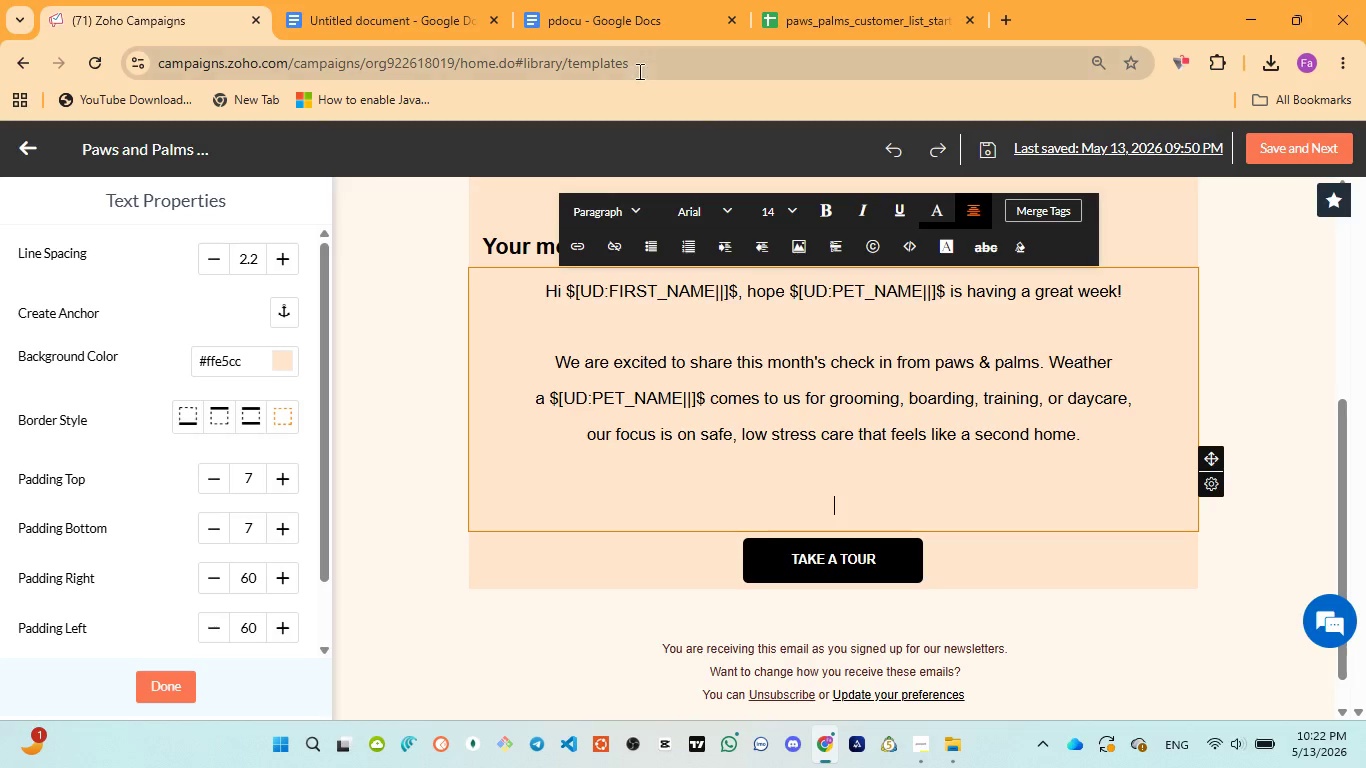 
left_click([628, 39])
 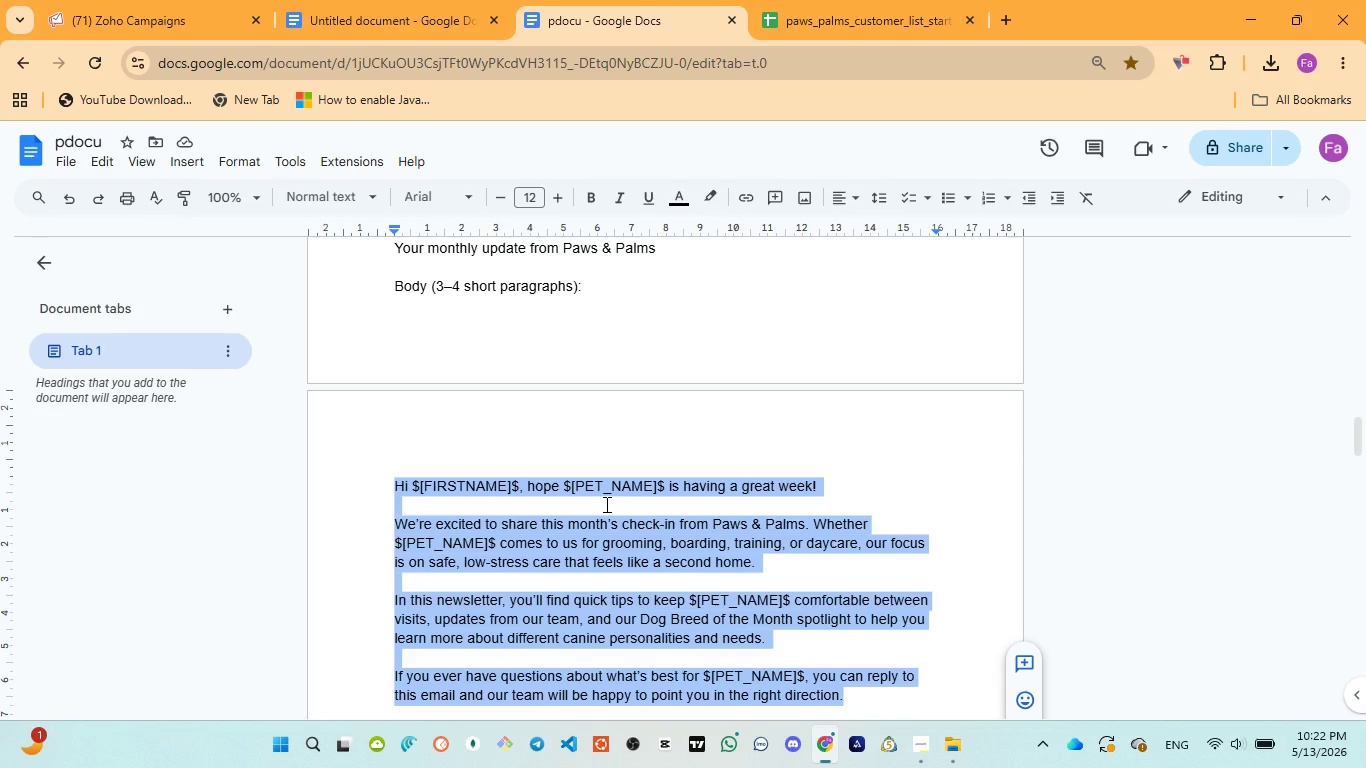 
scroll: coordinate [605, 504], scroll_direction: down, amount: 1.0
 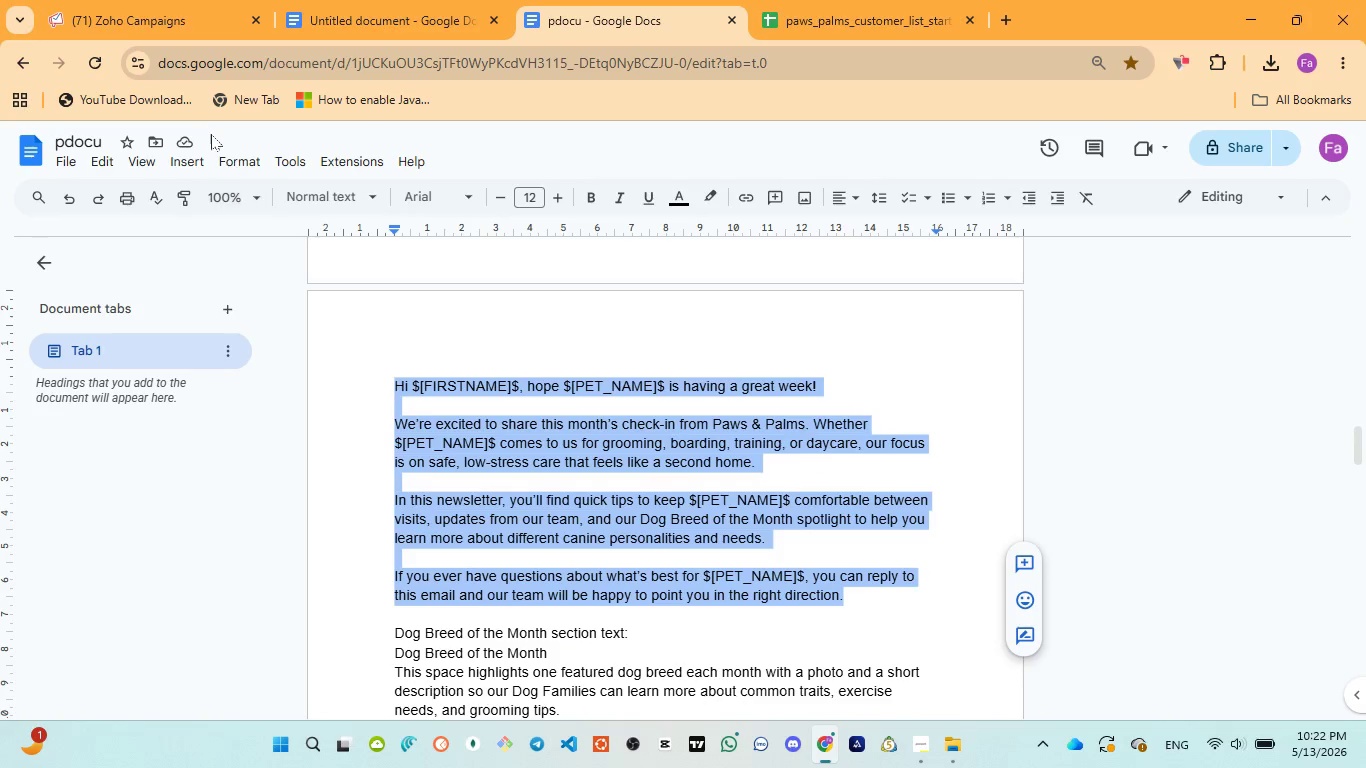 
left_click([162, 2])
 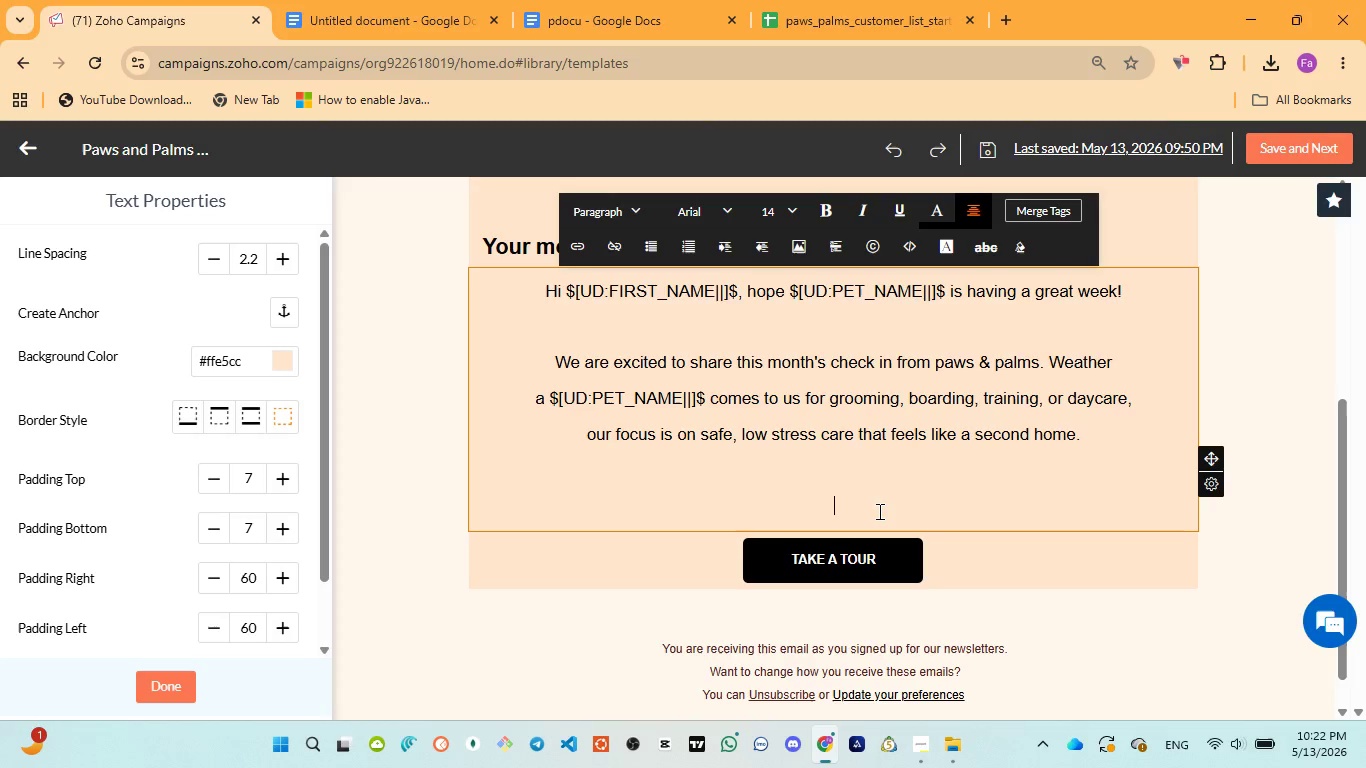 
type(In this nes)
key(Backspace)
type(wslator, )
 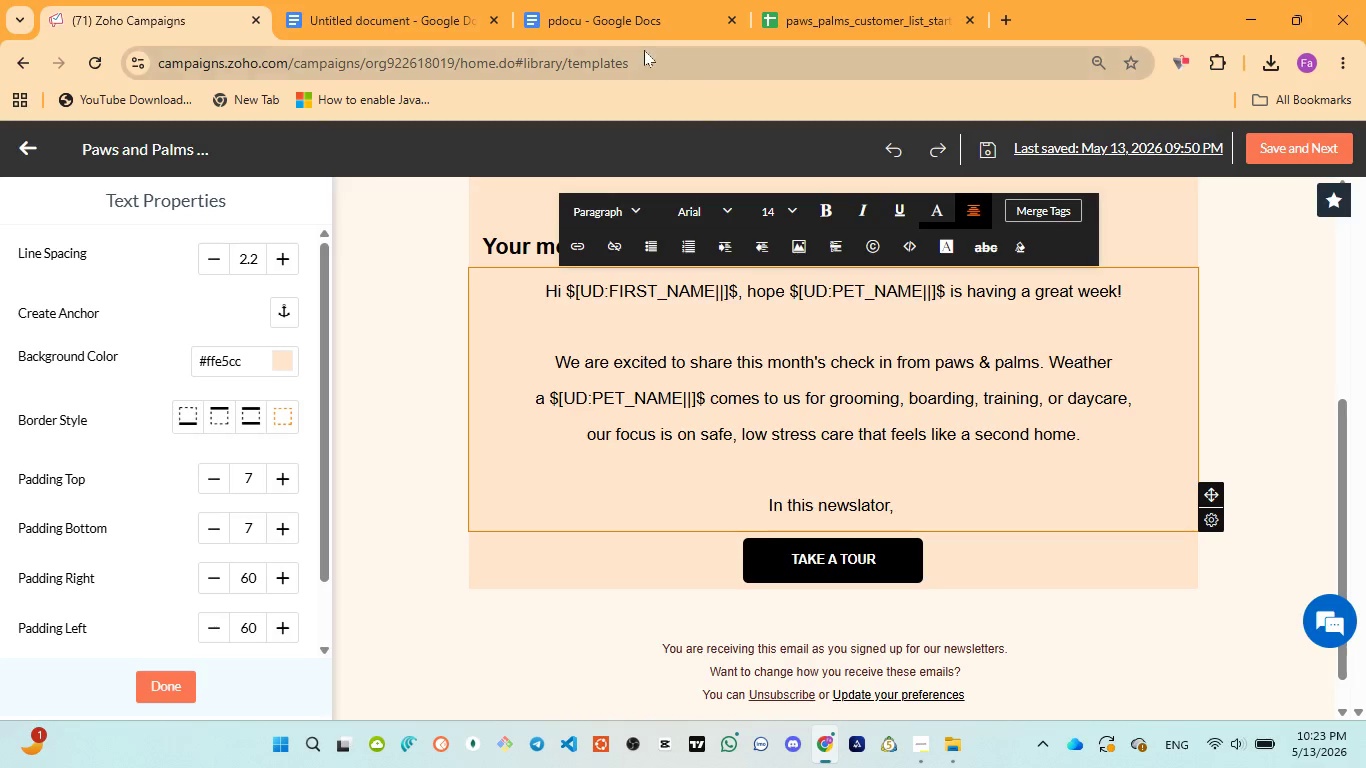 
wait(48.51)
 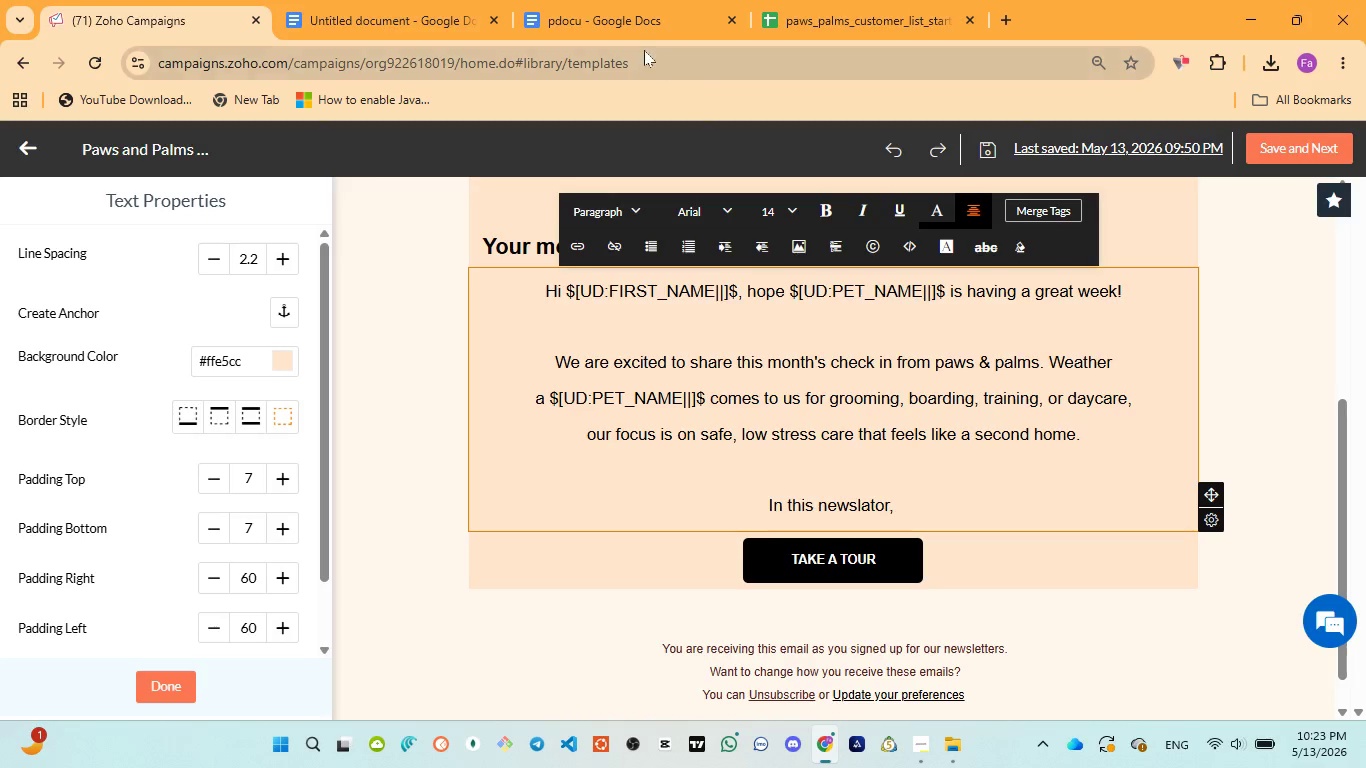 
left_click([167, 28])
 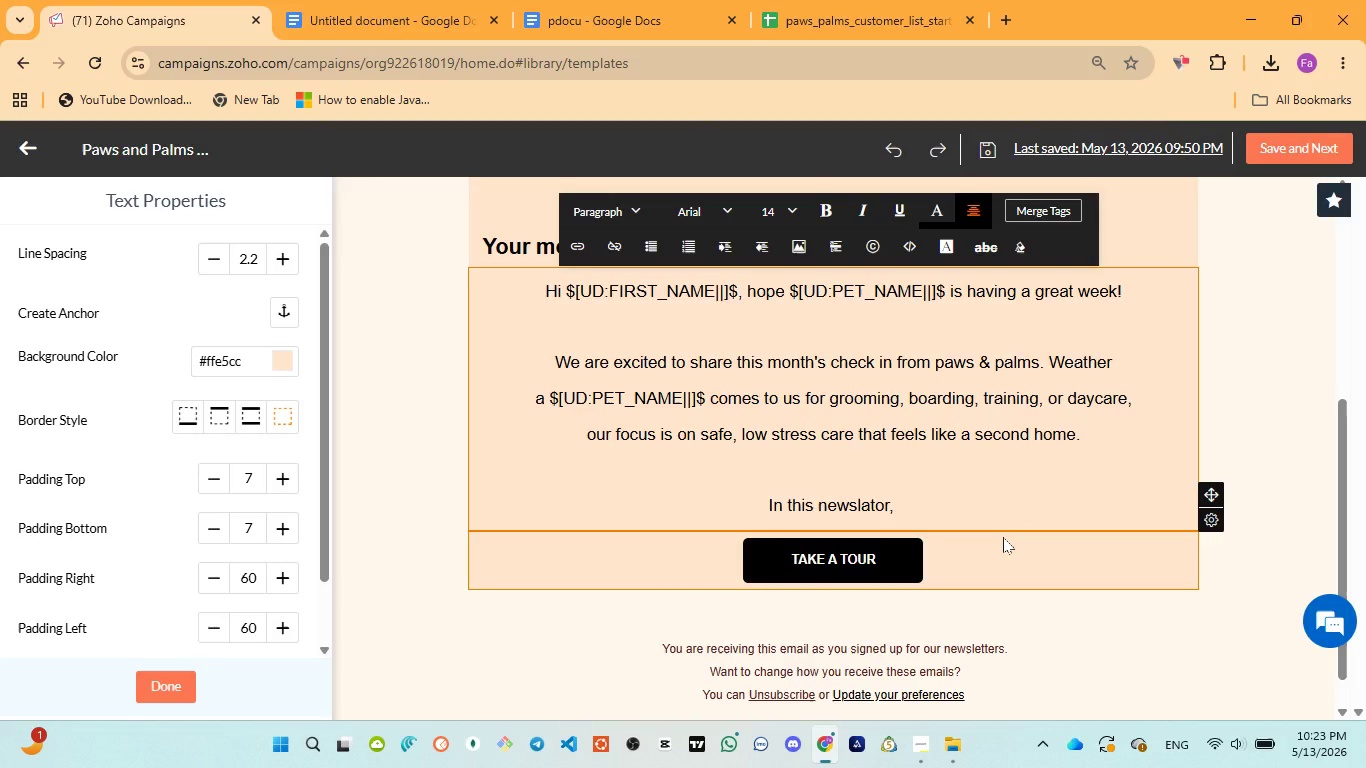 
type(you will )
 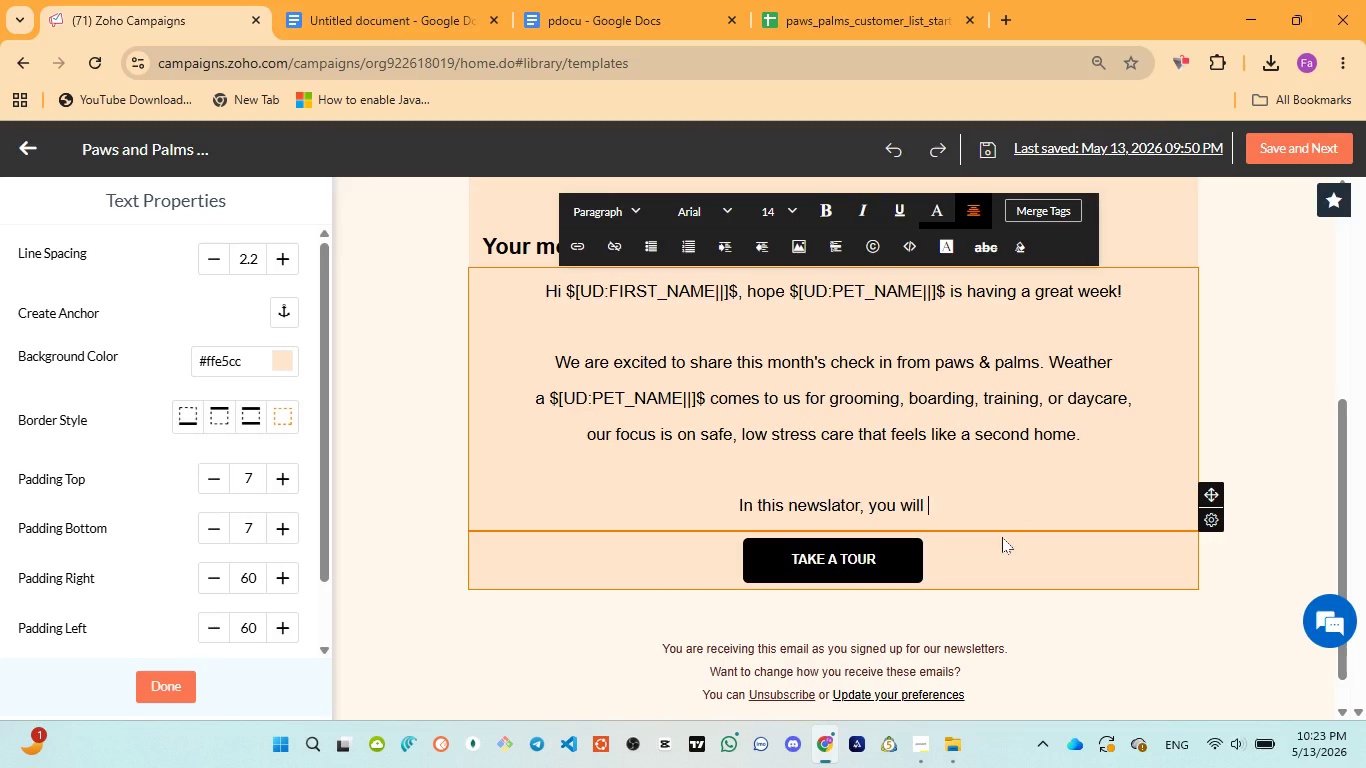 
type(find a quick )
 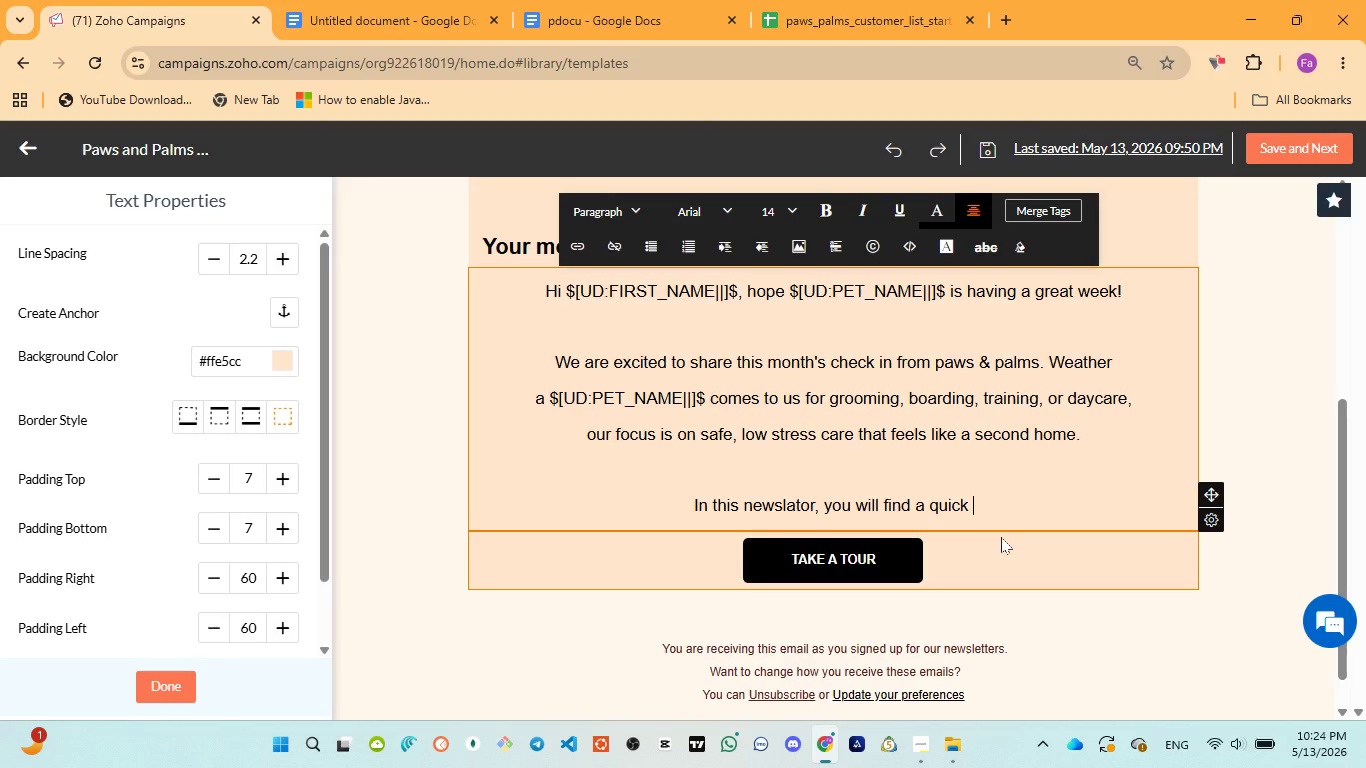 
wait(44.45)
 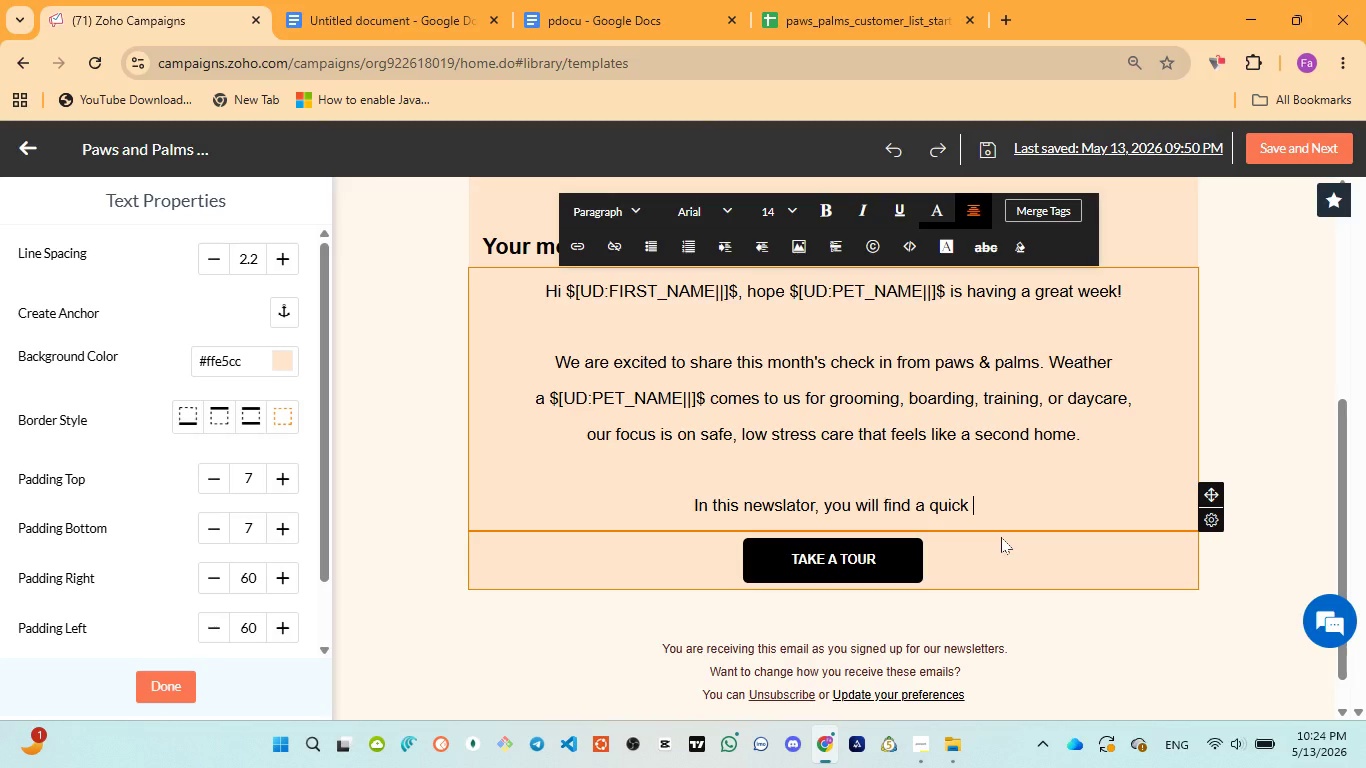 
left_click([918, 640])